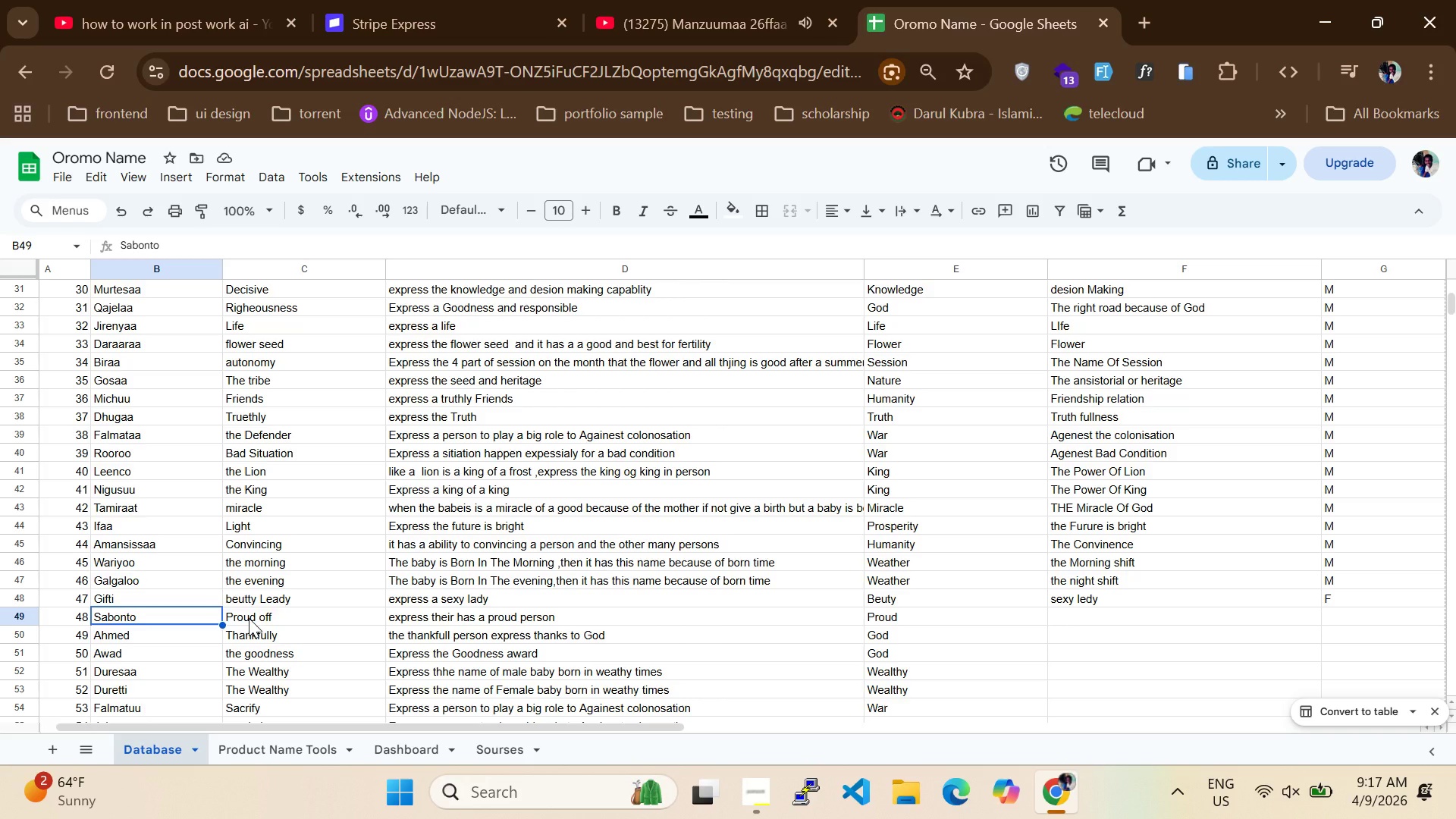 
wait(5.66)
 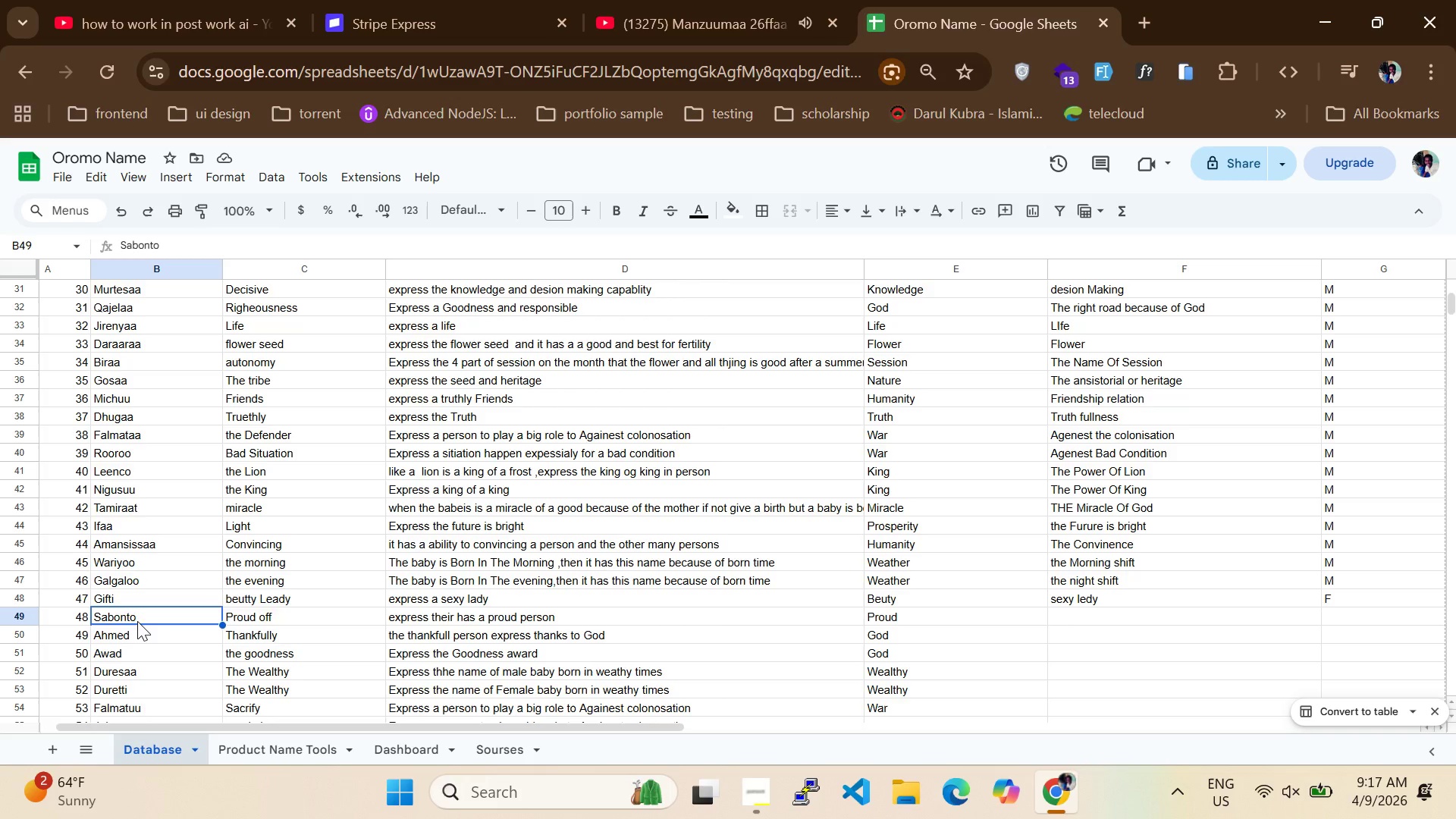 
left_click([249, 618])
 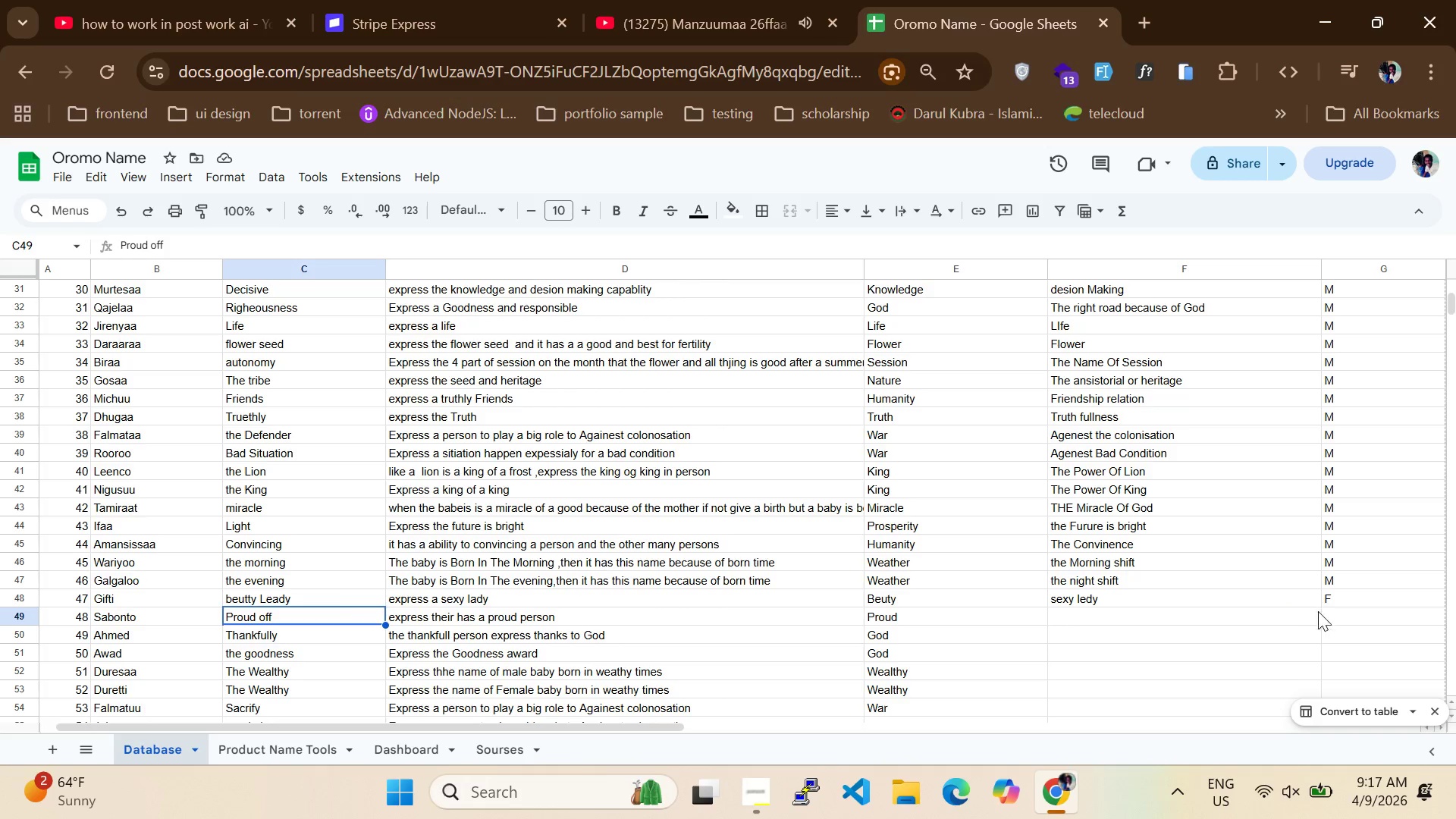 
left_click([1351, 600])
 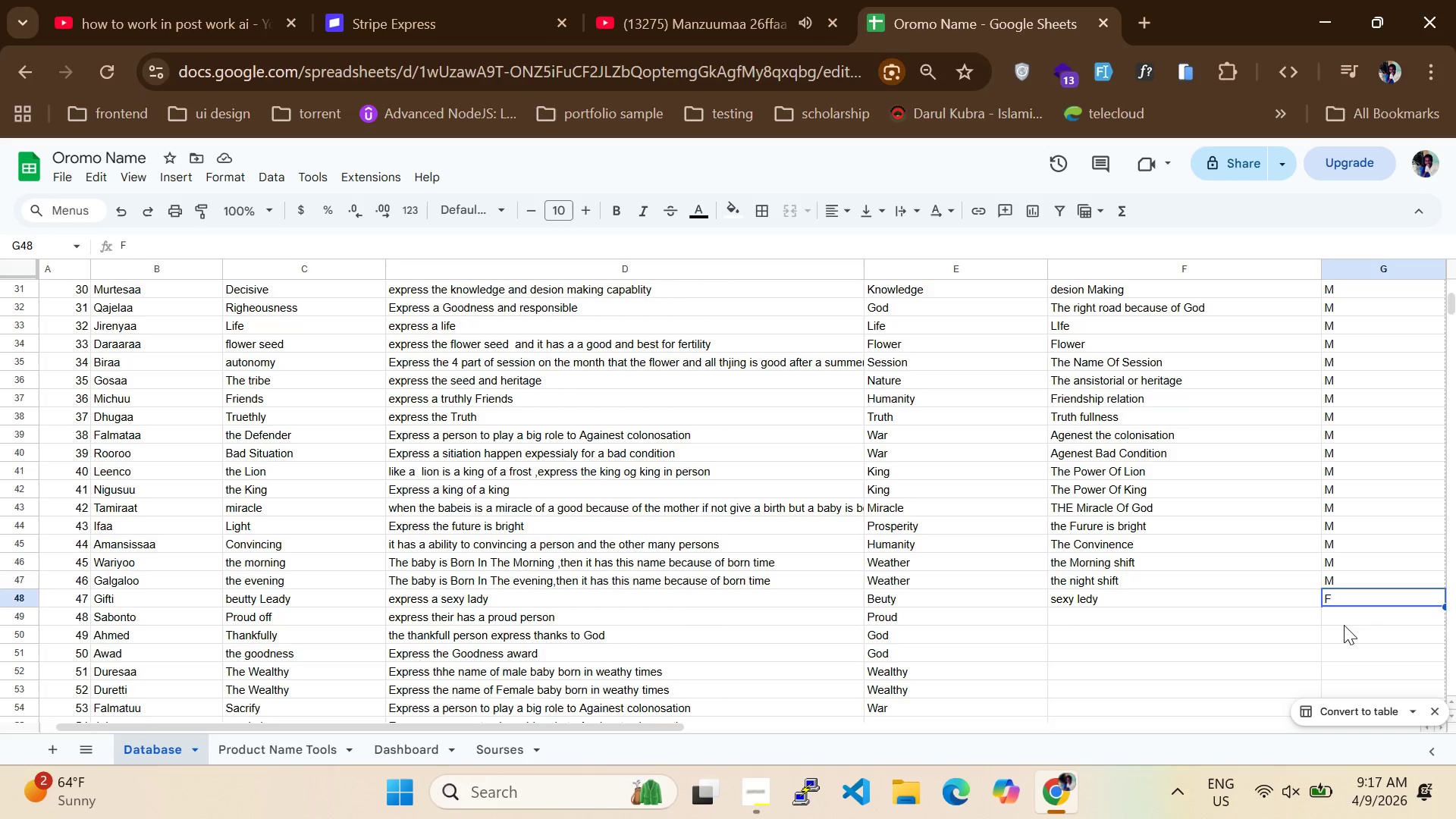 
left_click([1344, 625])
 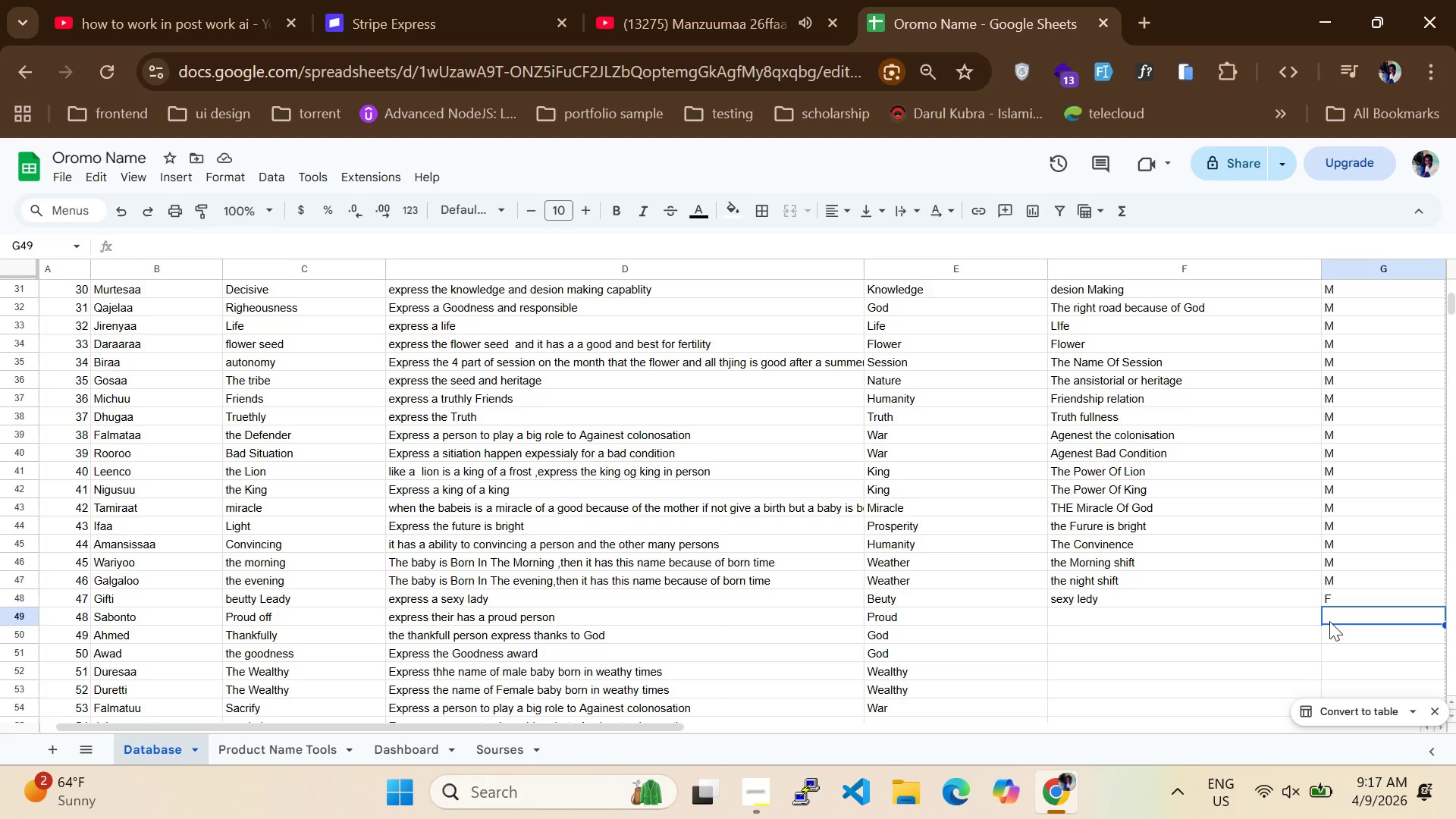 
key(CapsLock)
 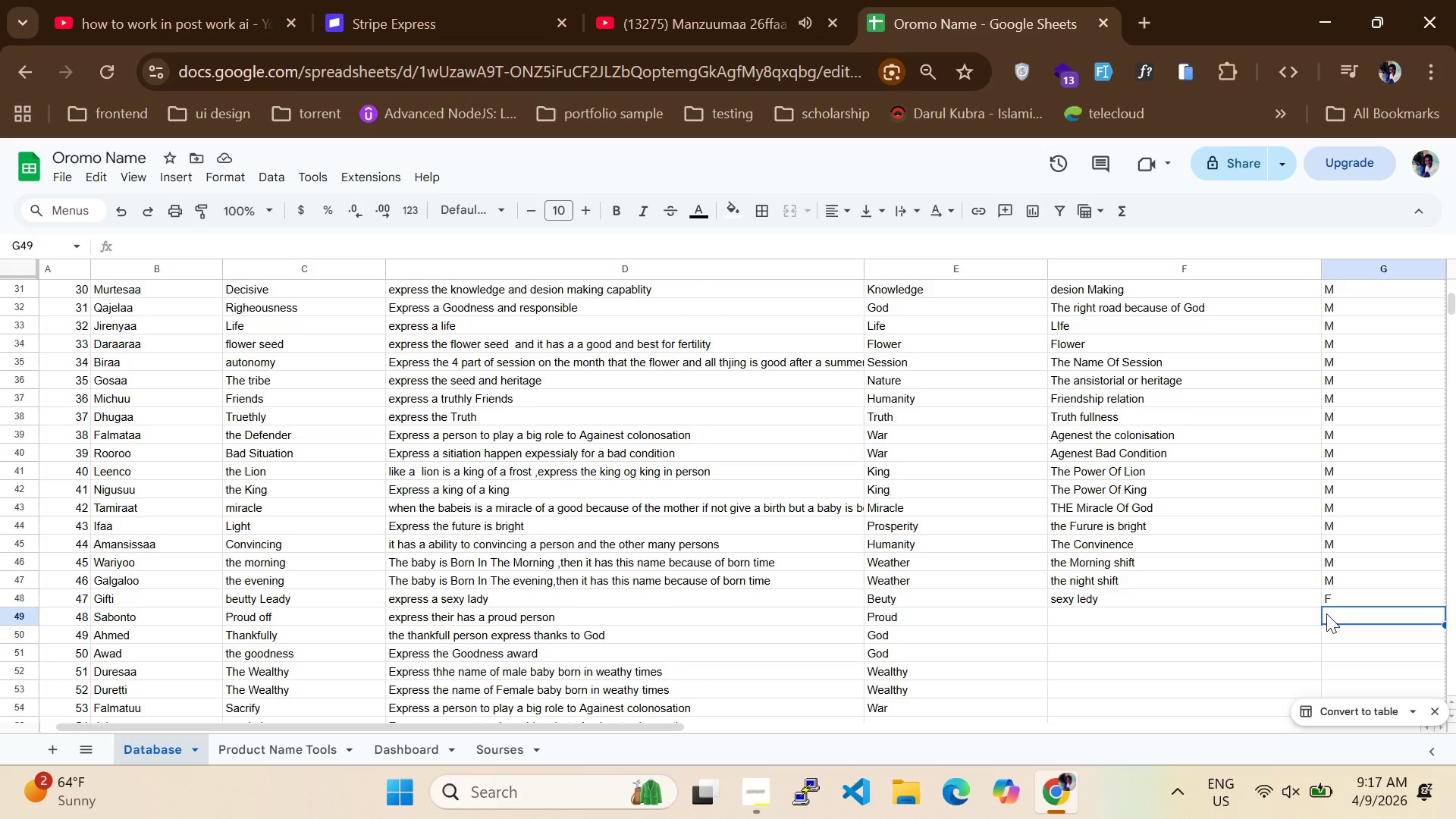 
key(CapsLock)
 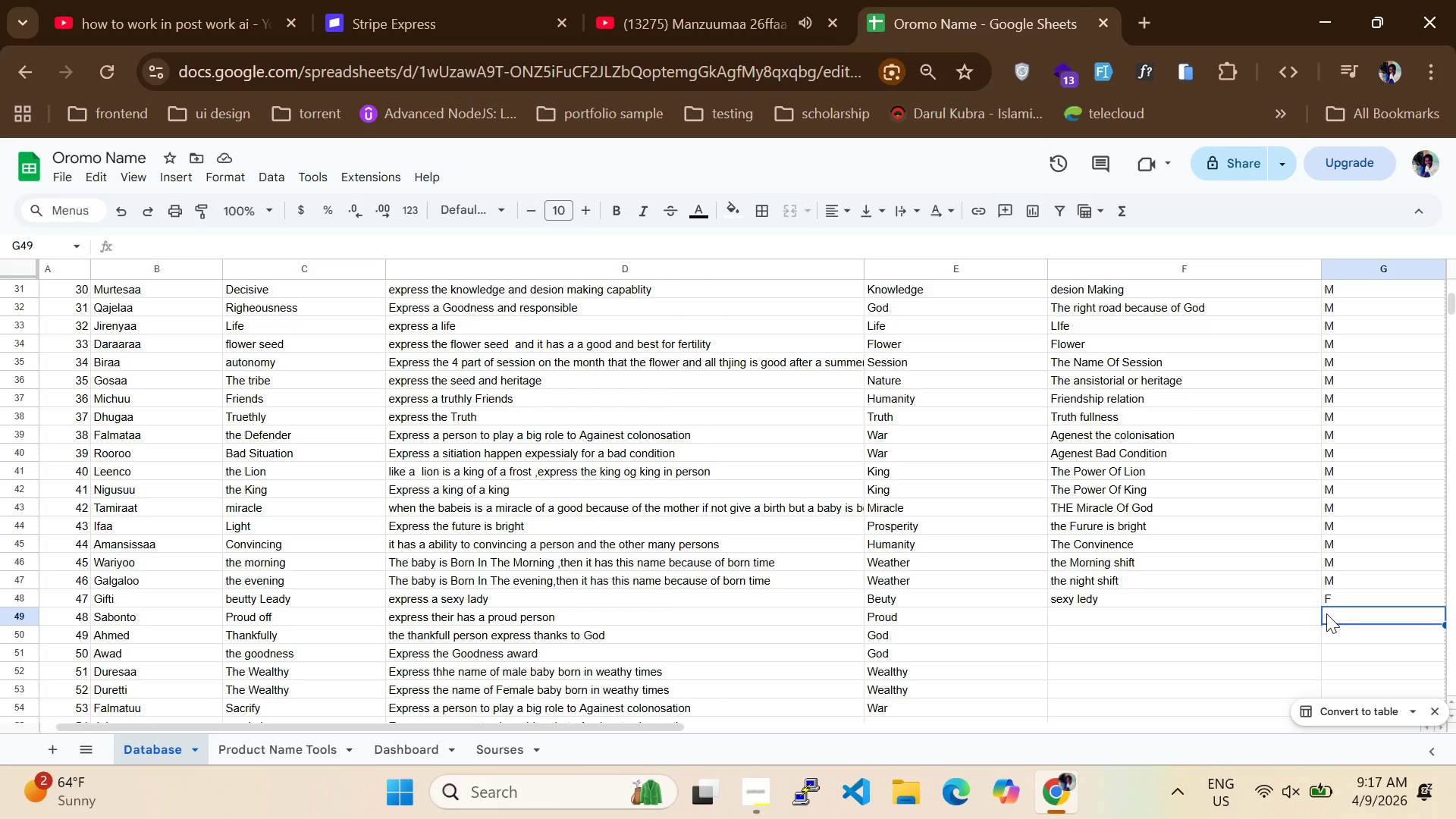 
key(M)
 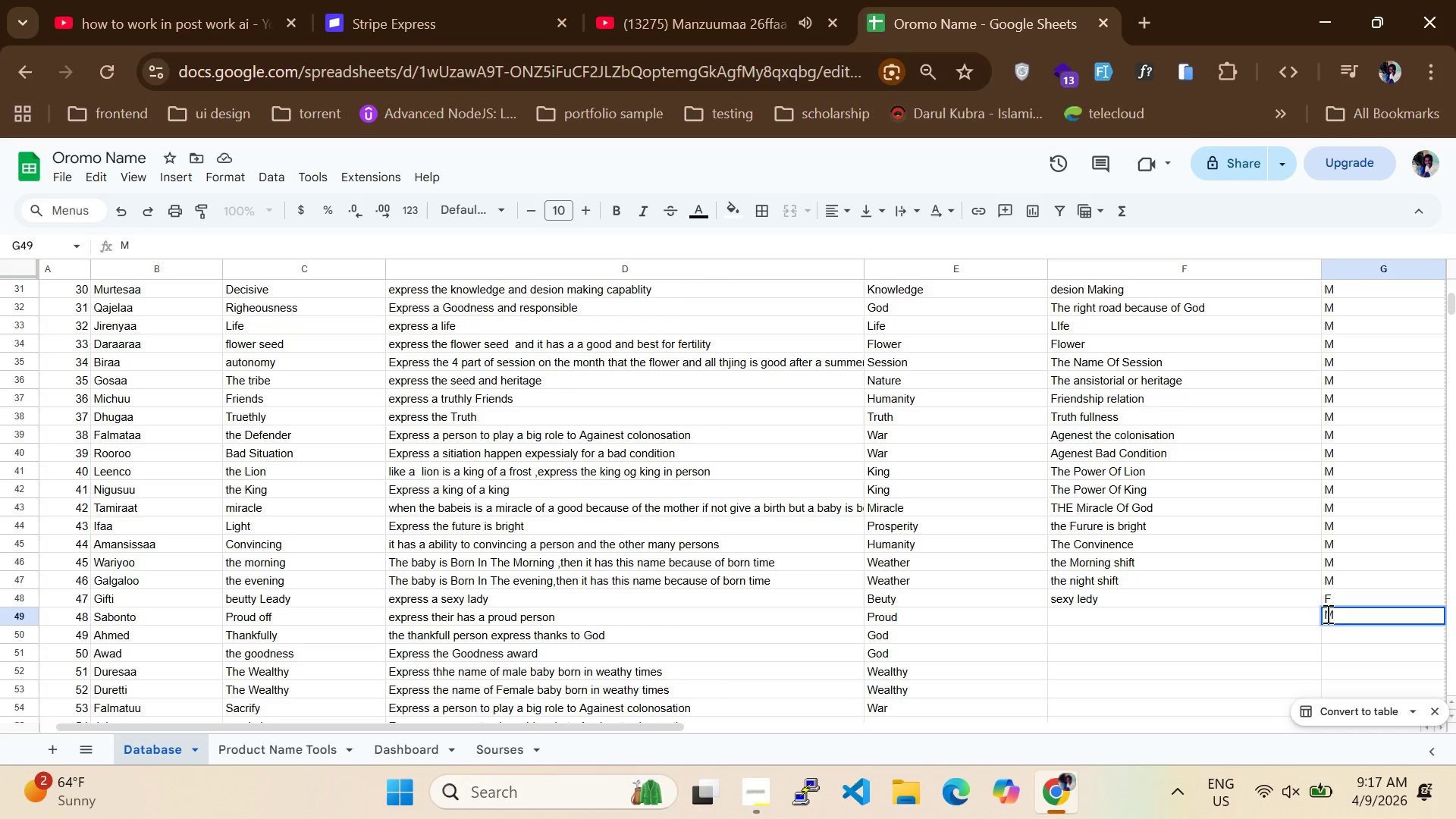 
key(CapsLock)
 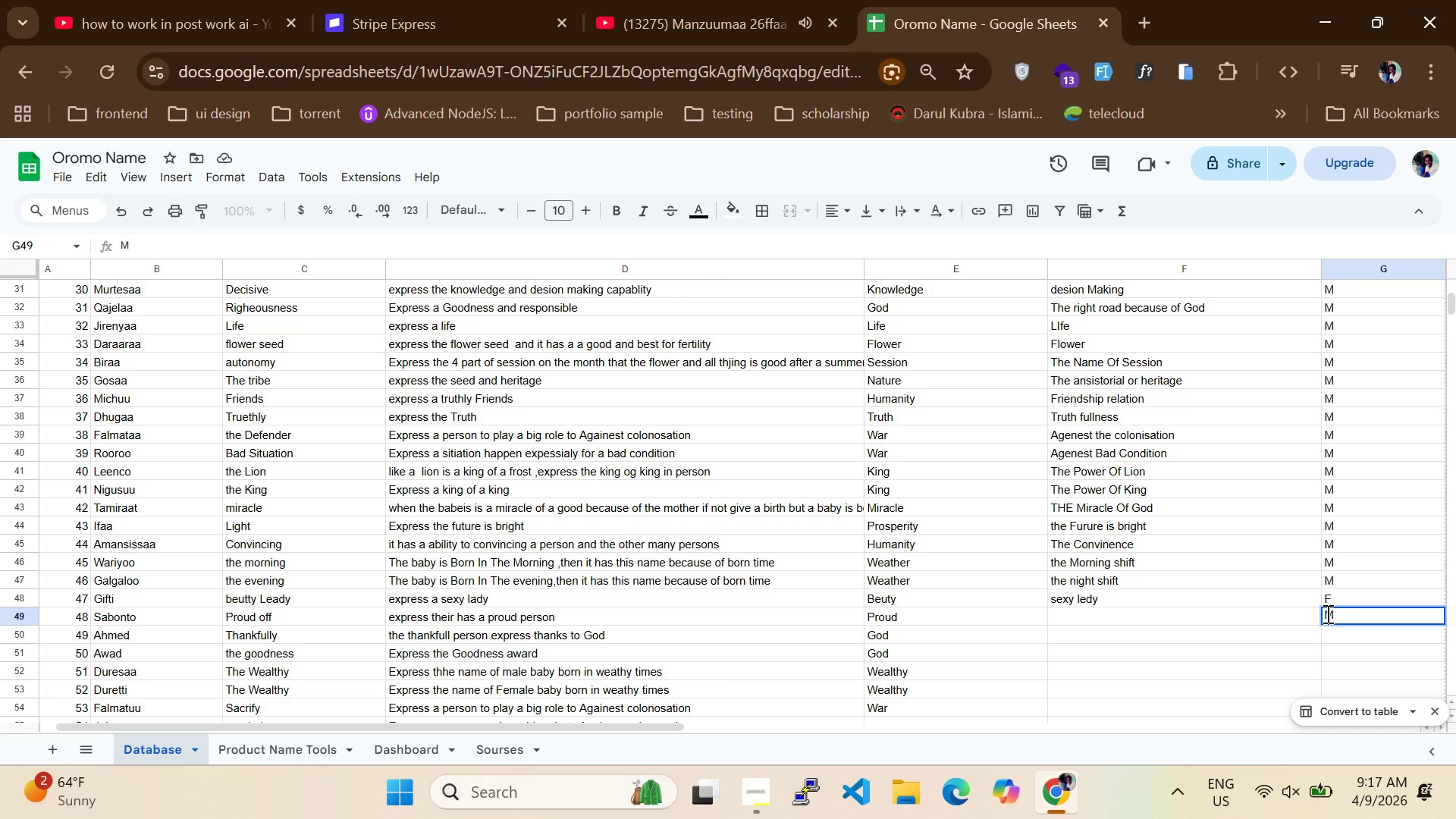 
key(Backspace)
 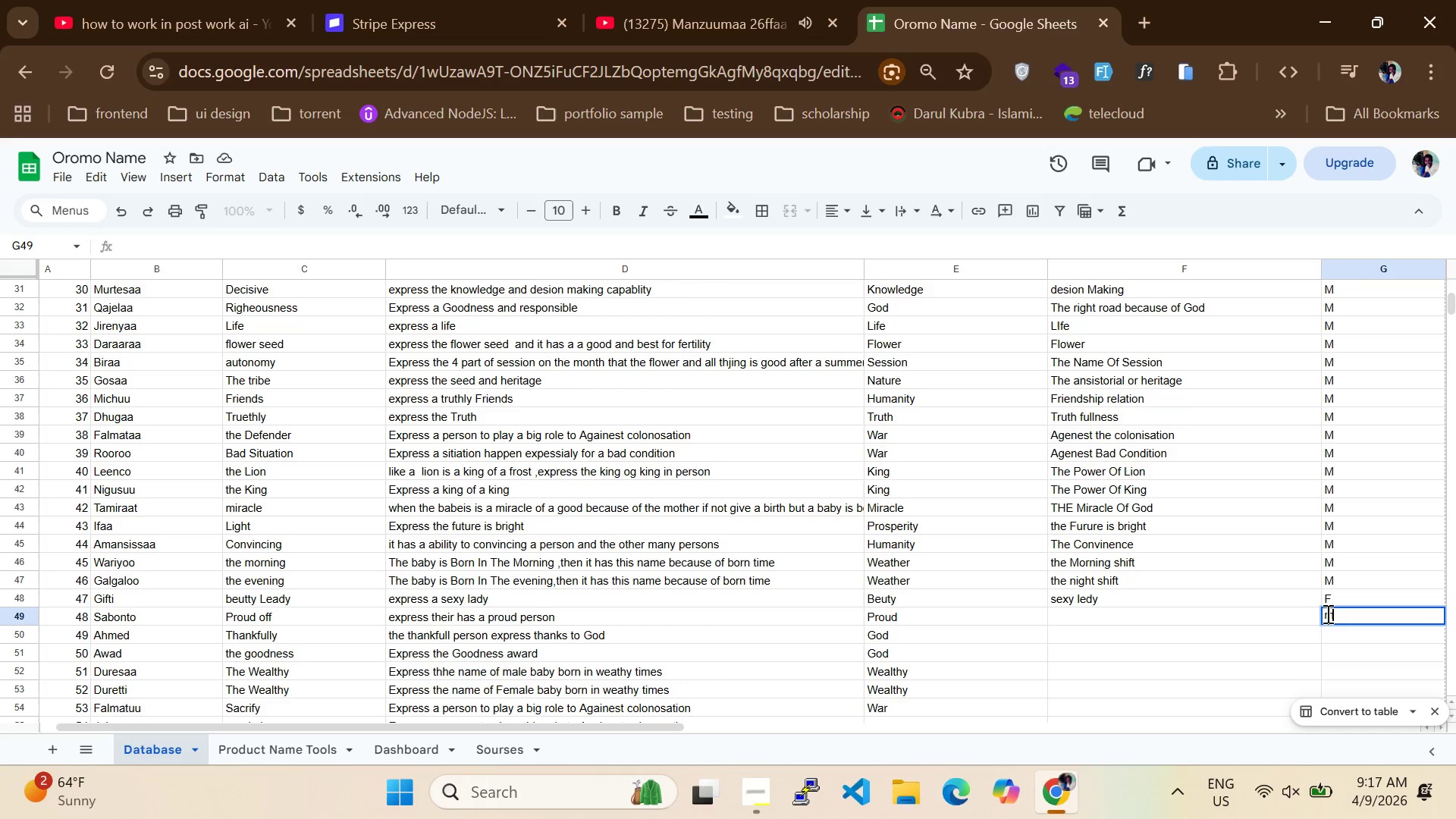 
key(M)
 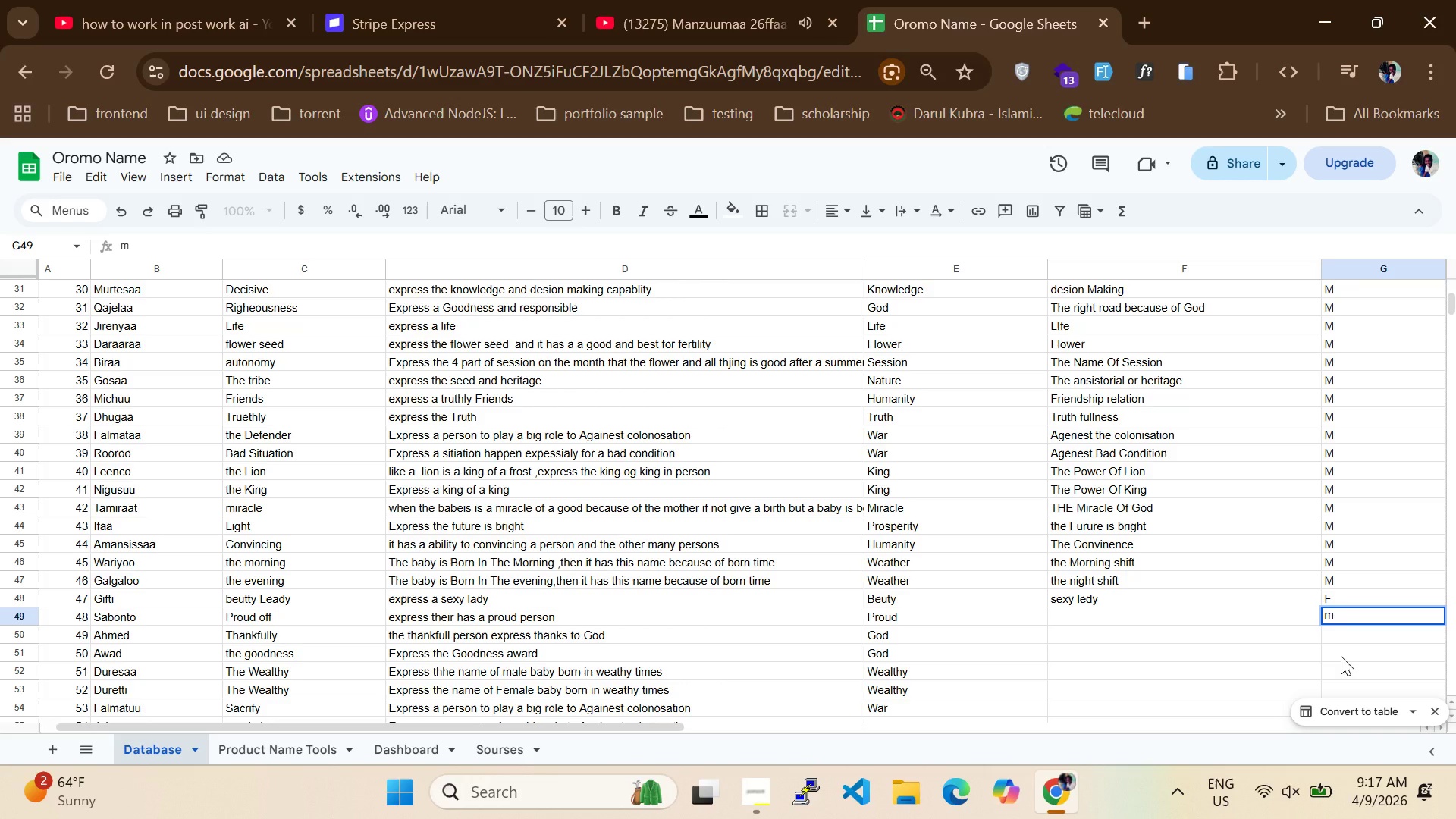 
key(CapsLock)
 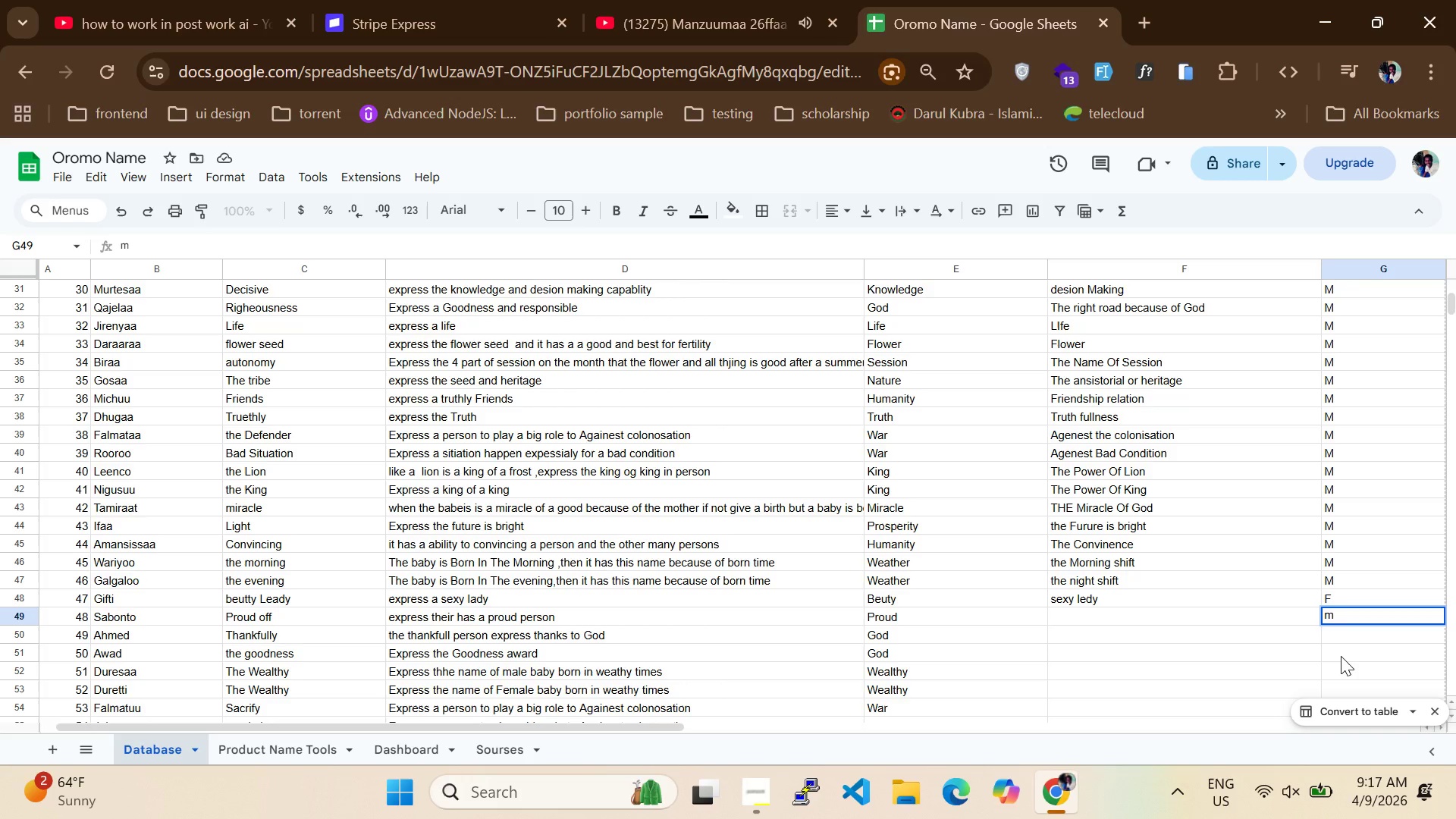 
key(Backspace)
 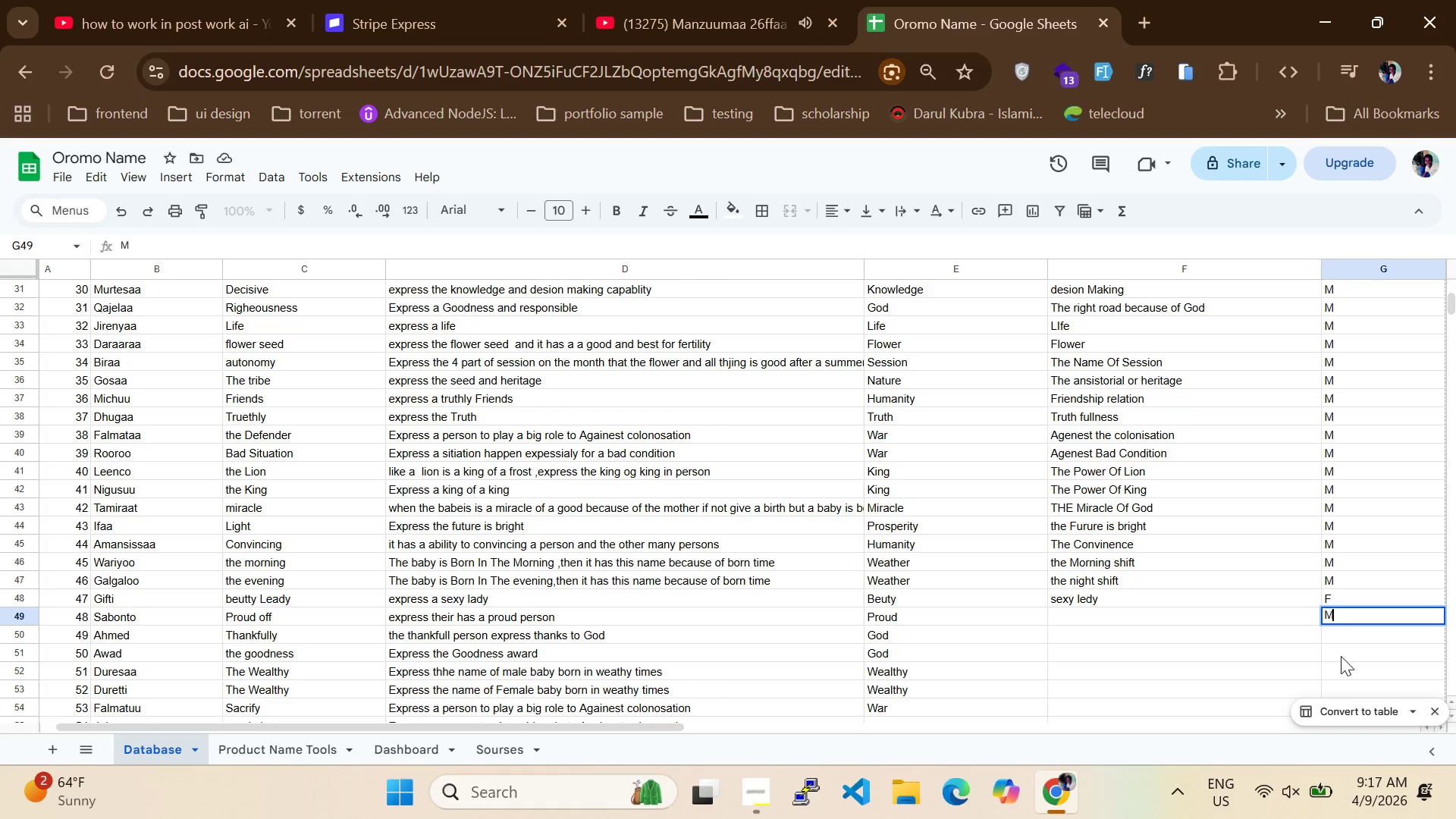 
key(M)
 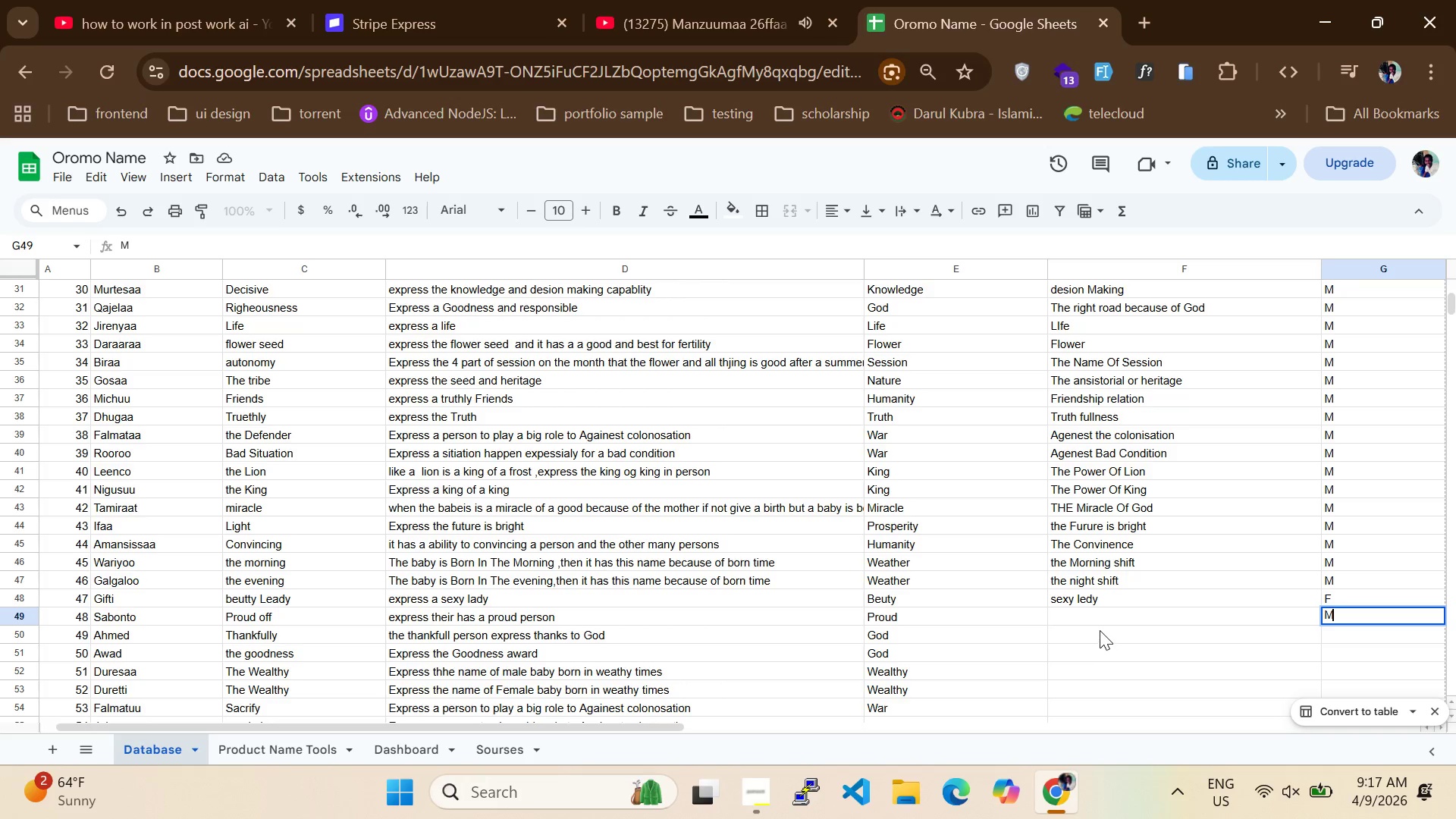 
left_click([1096, 624])
 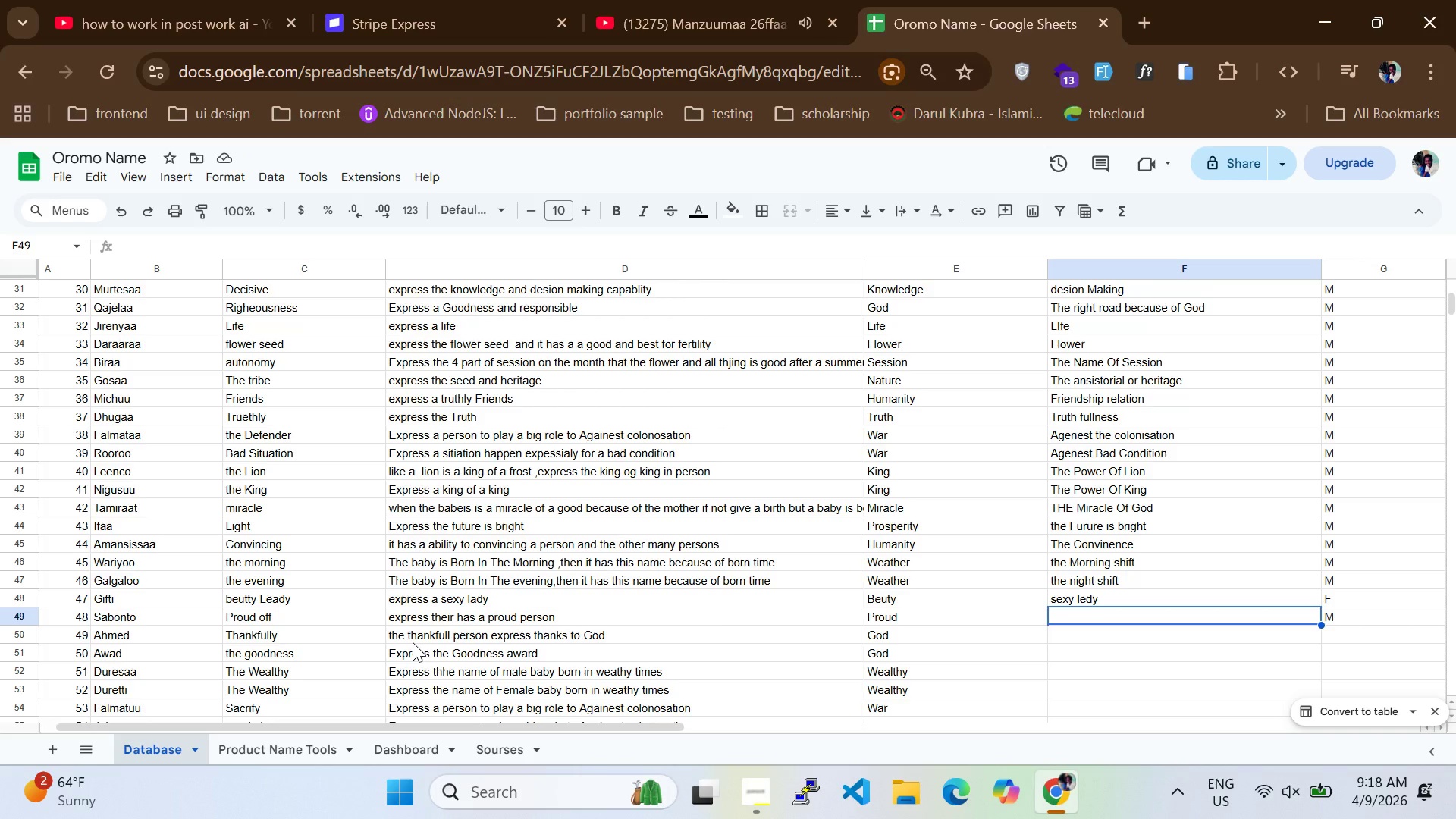 
wait(16.47)
 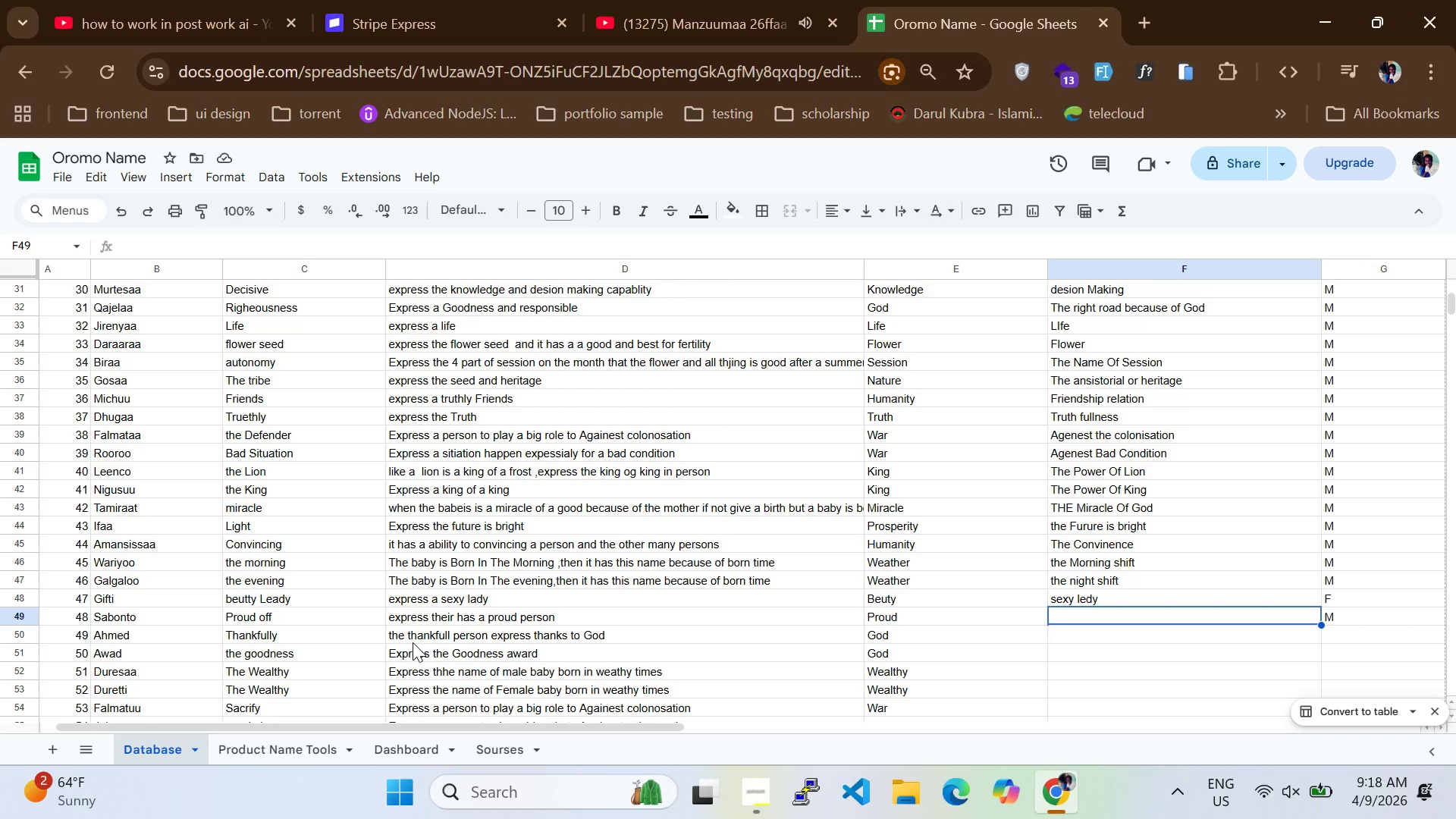 
scroll: coordinate [242, 544], scroll_direction: down, amount: 1.0
 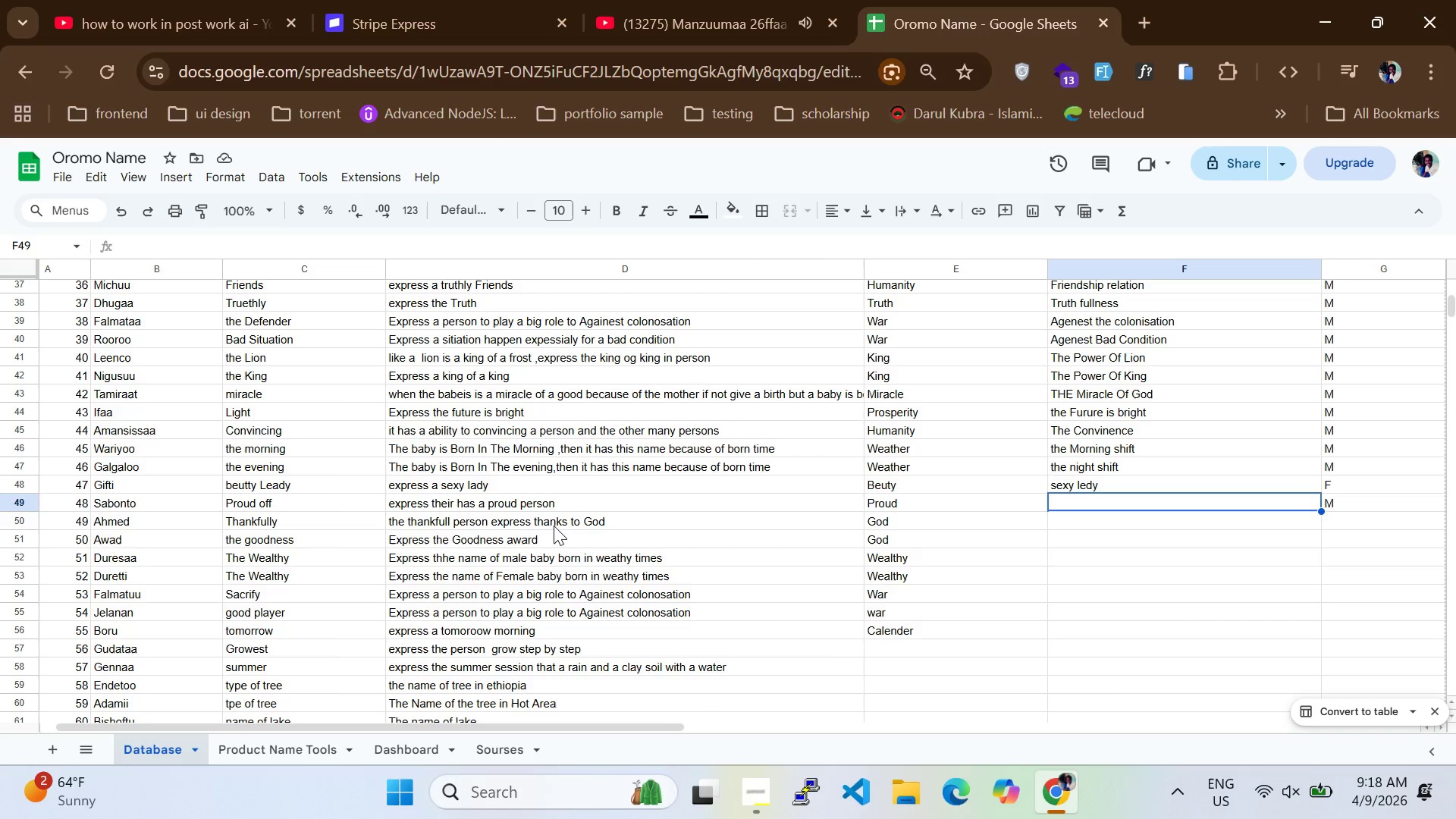 
wait(7.39)
 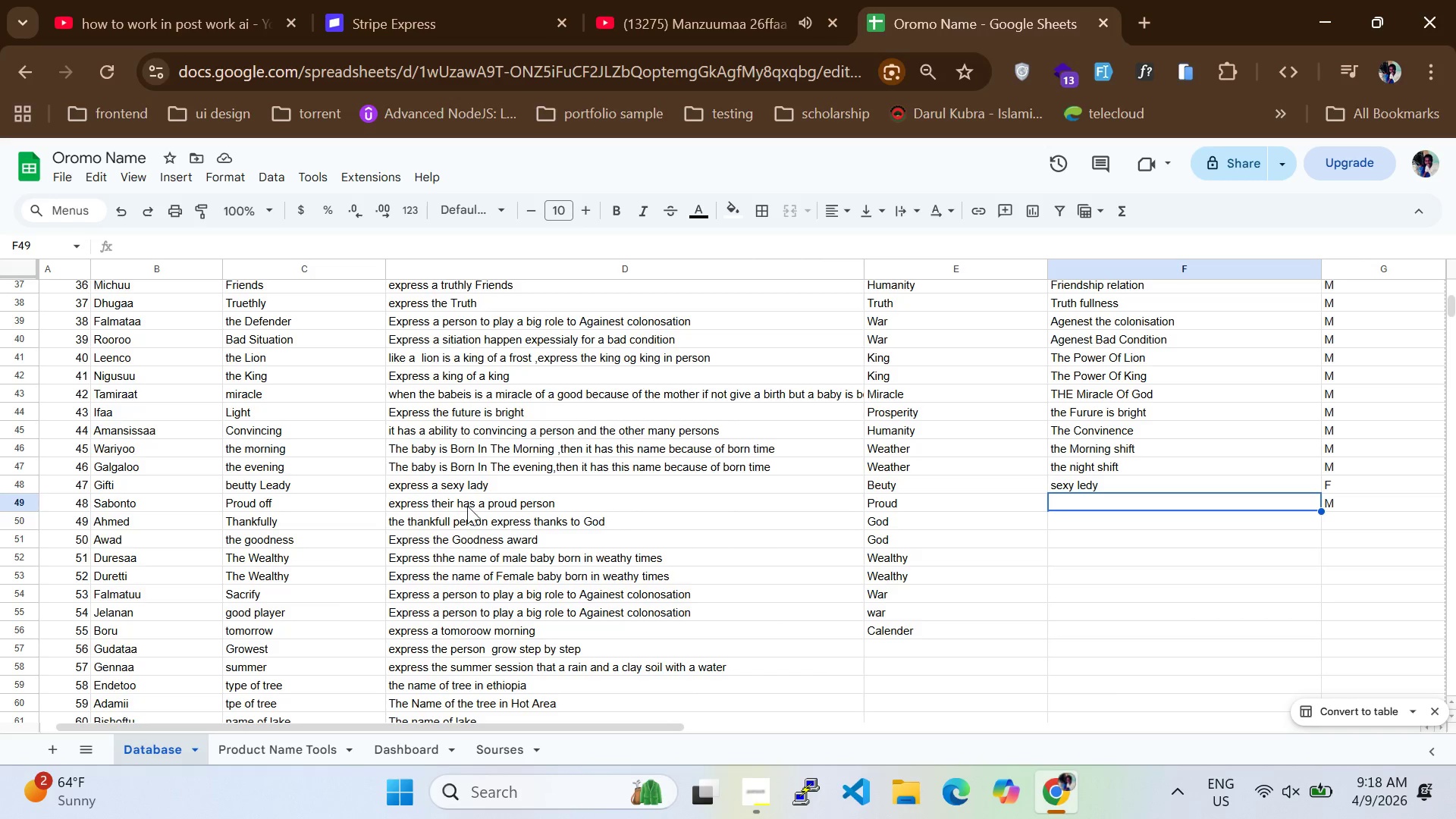 
left_click([1096, 513])
 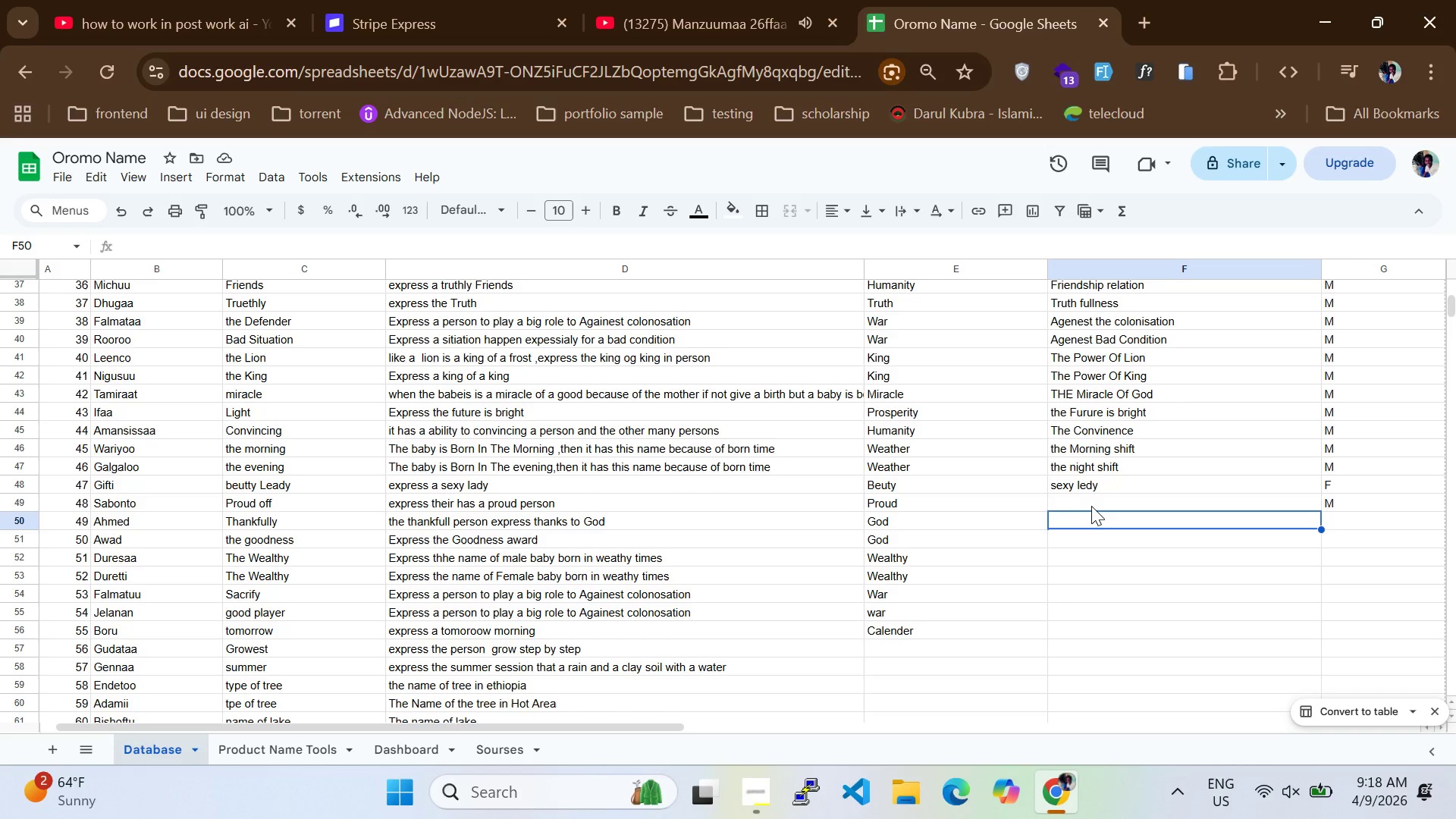 
left_click([1091, 506])
 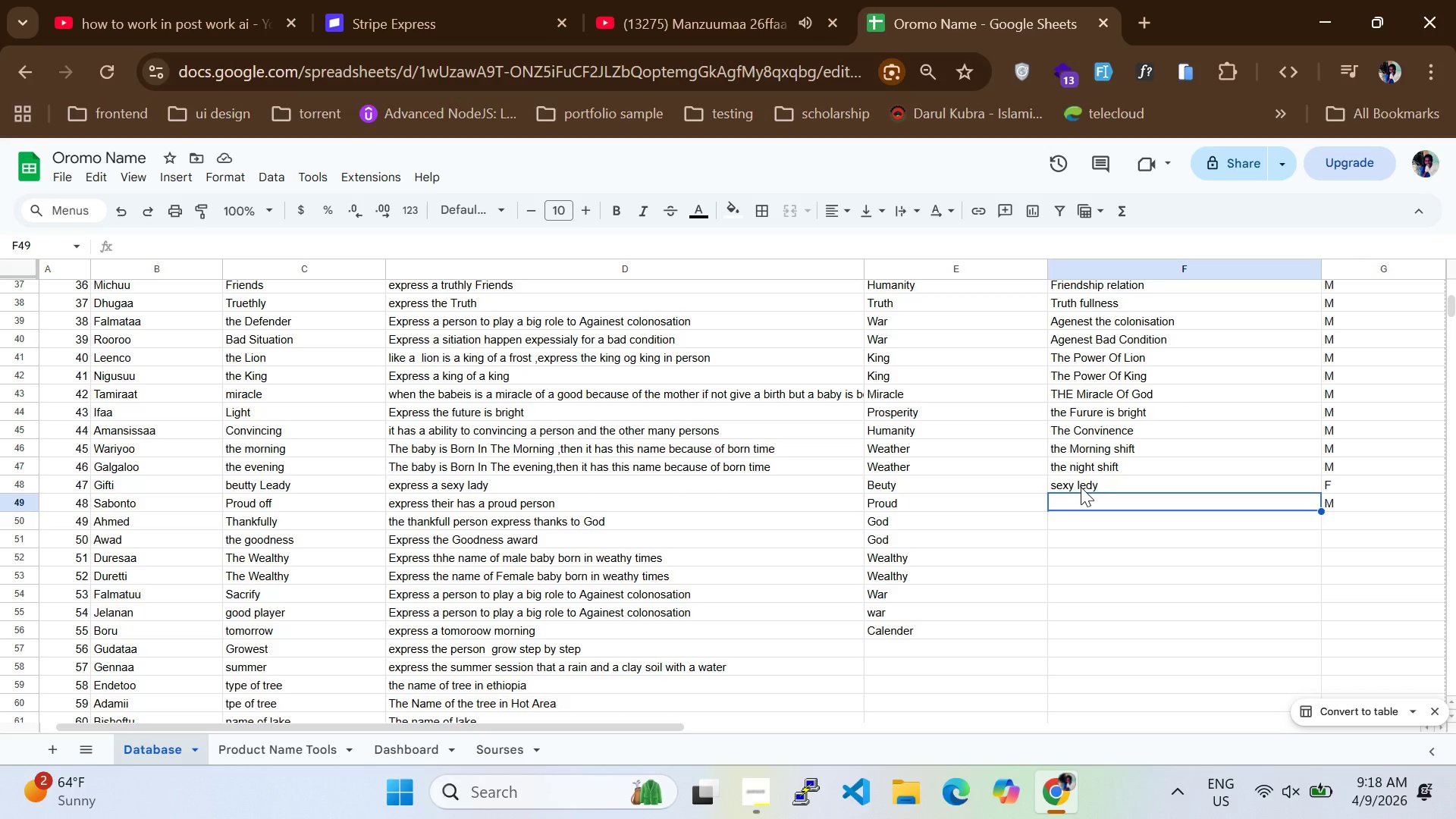 
type(Proud Person)
 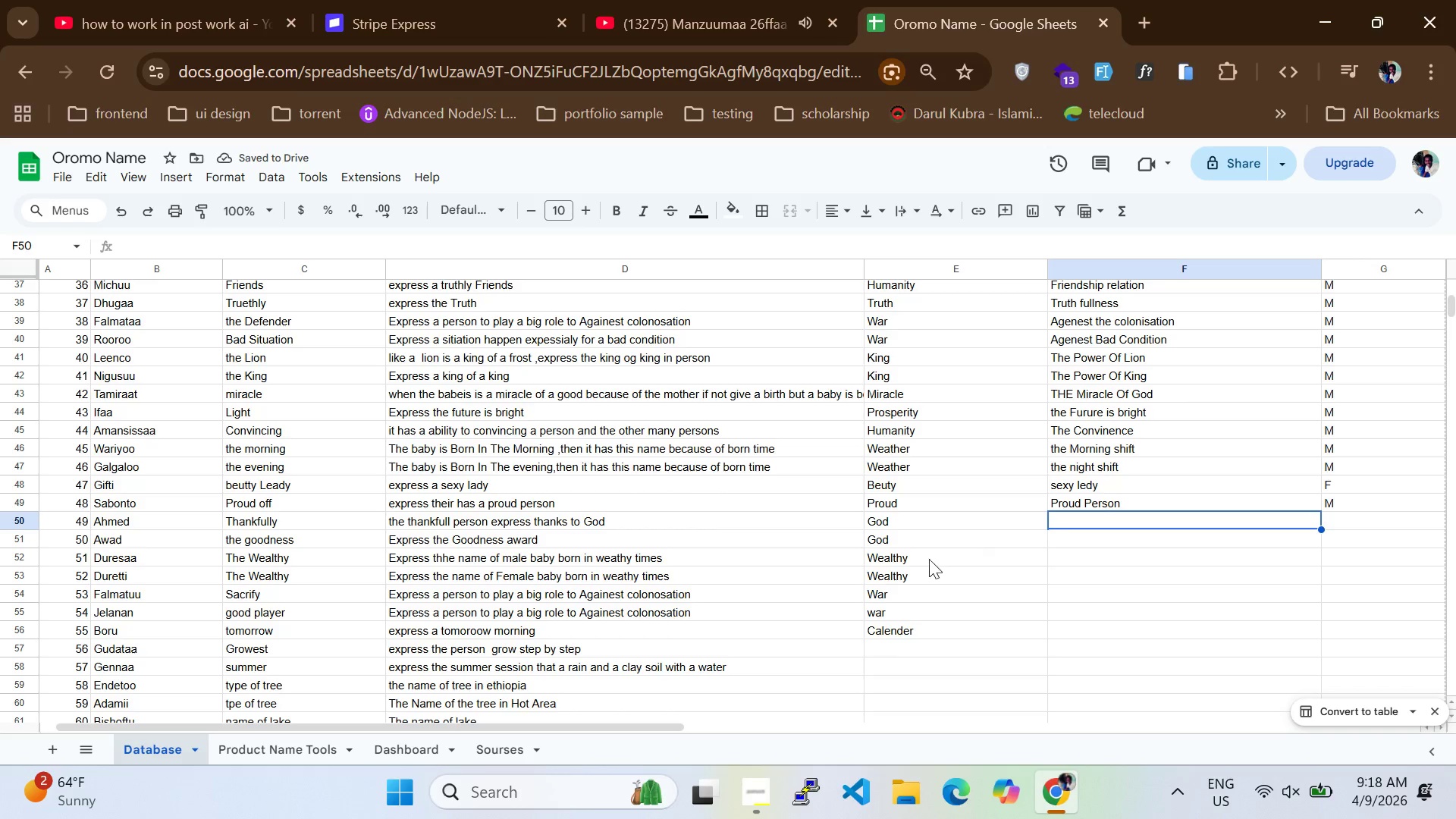 
wait(9.28)
 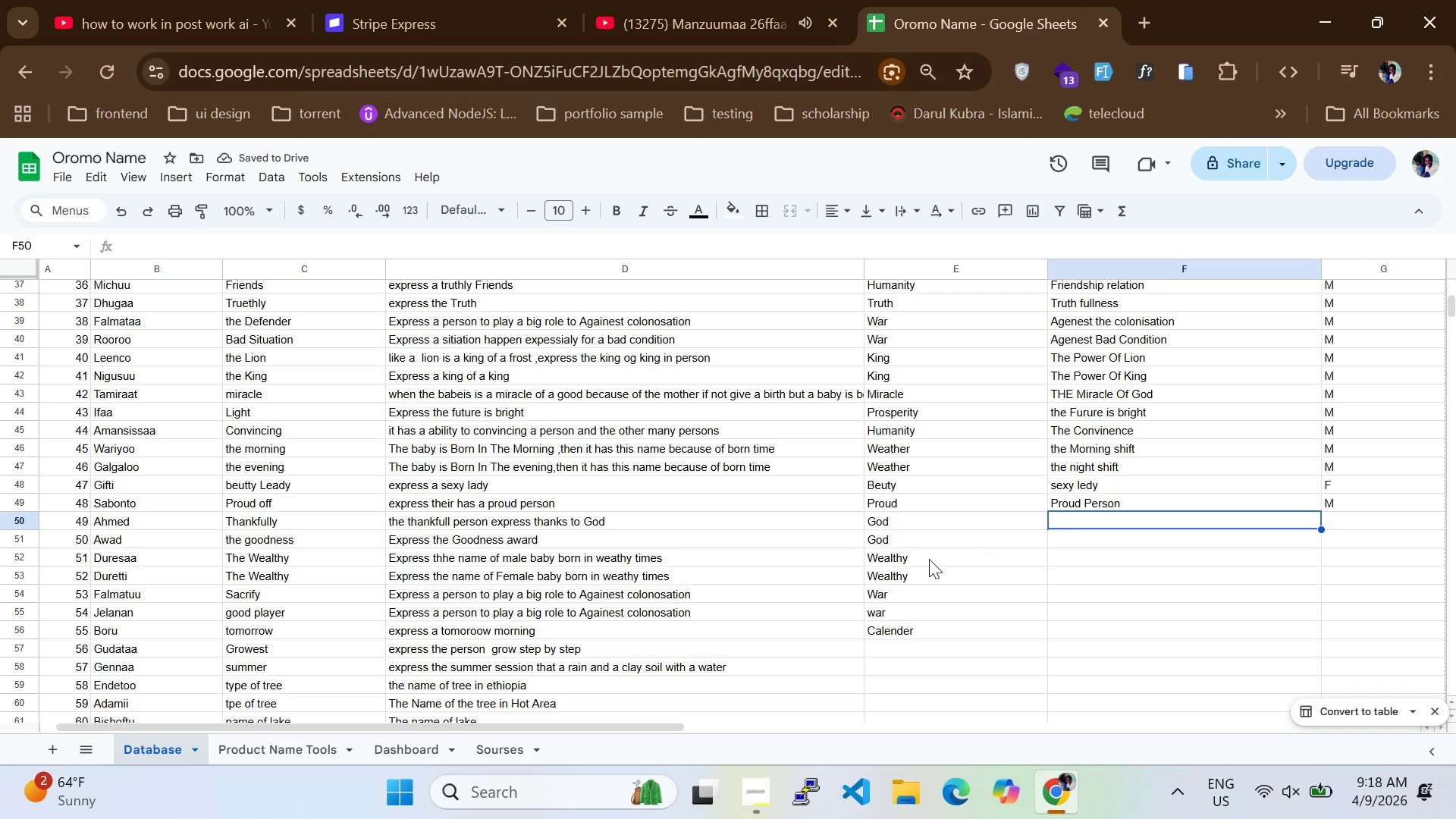 
key(VolumeDown)
 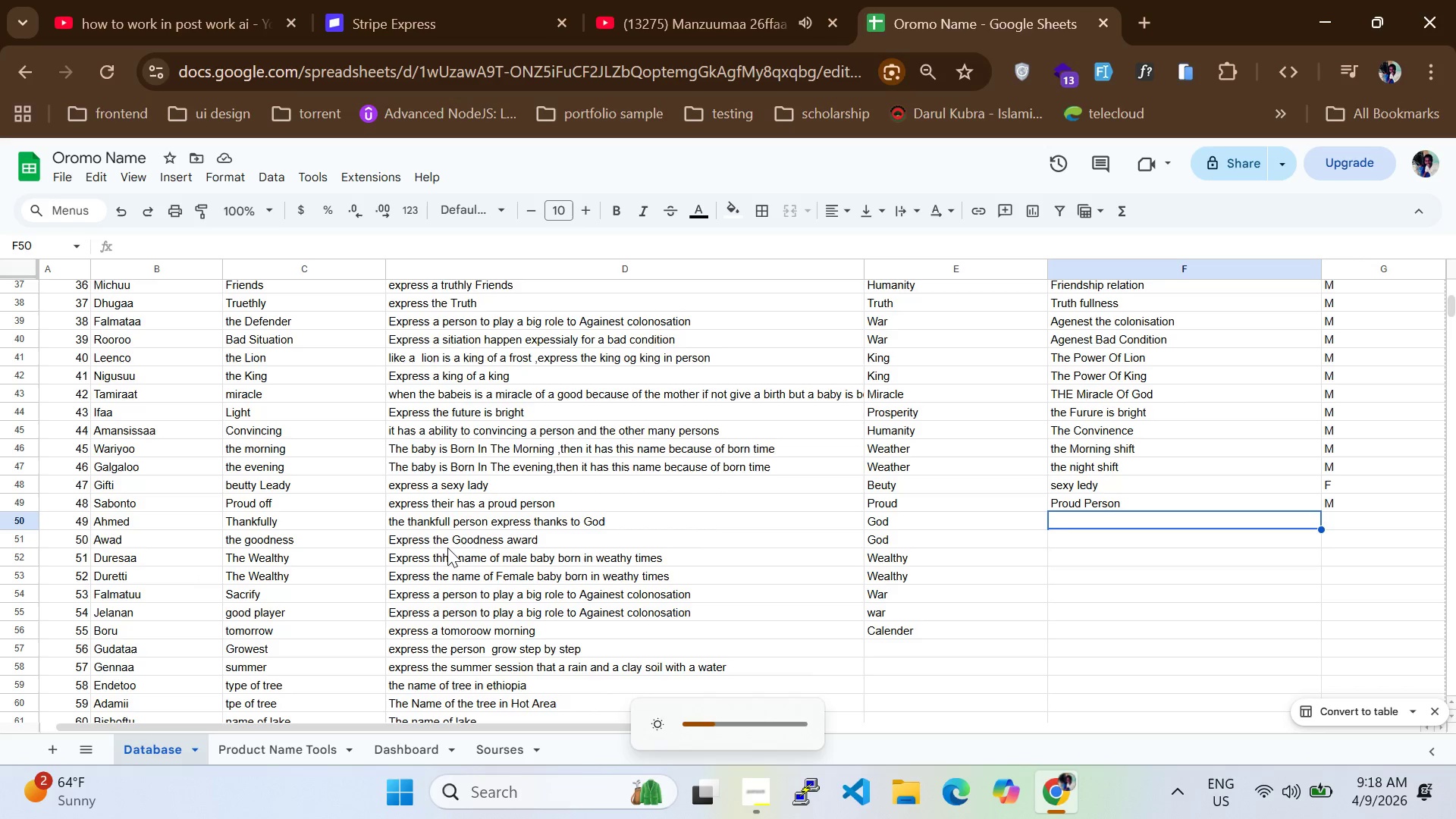 
wait(5.19)
 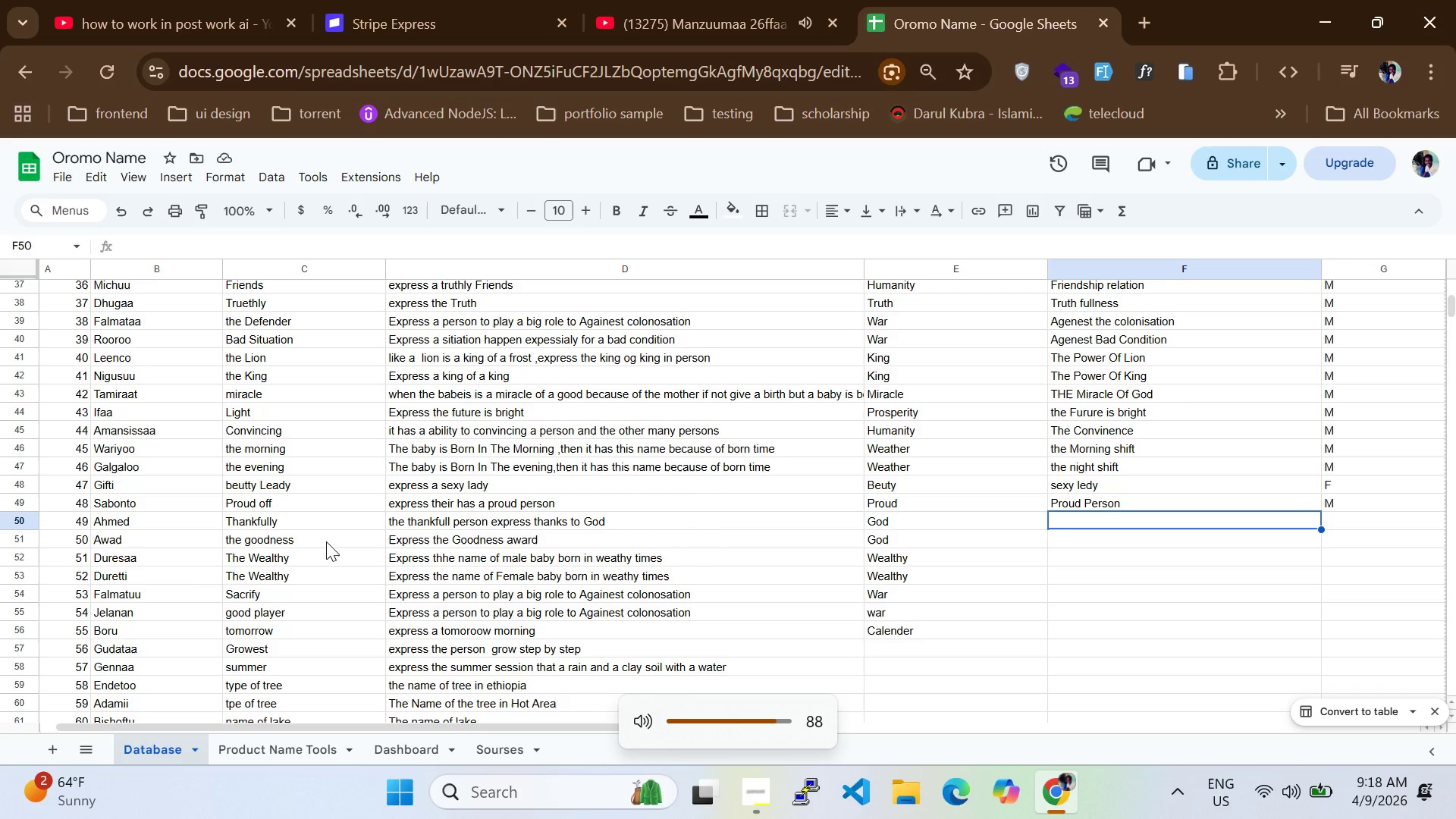 
left_click_drag(start_coordinate=[708, 720], to_coordinate=[686, 726])
 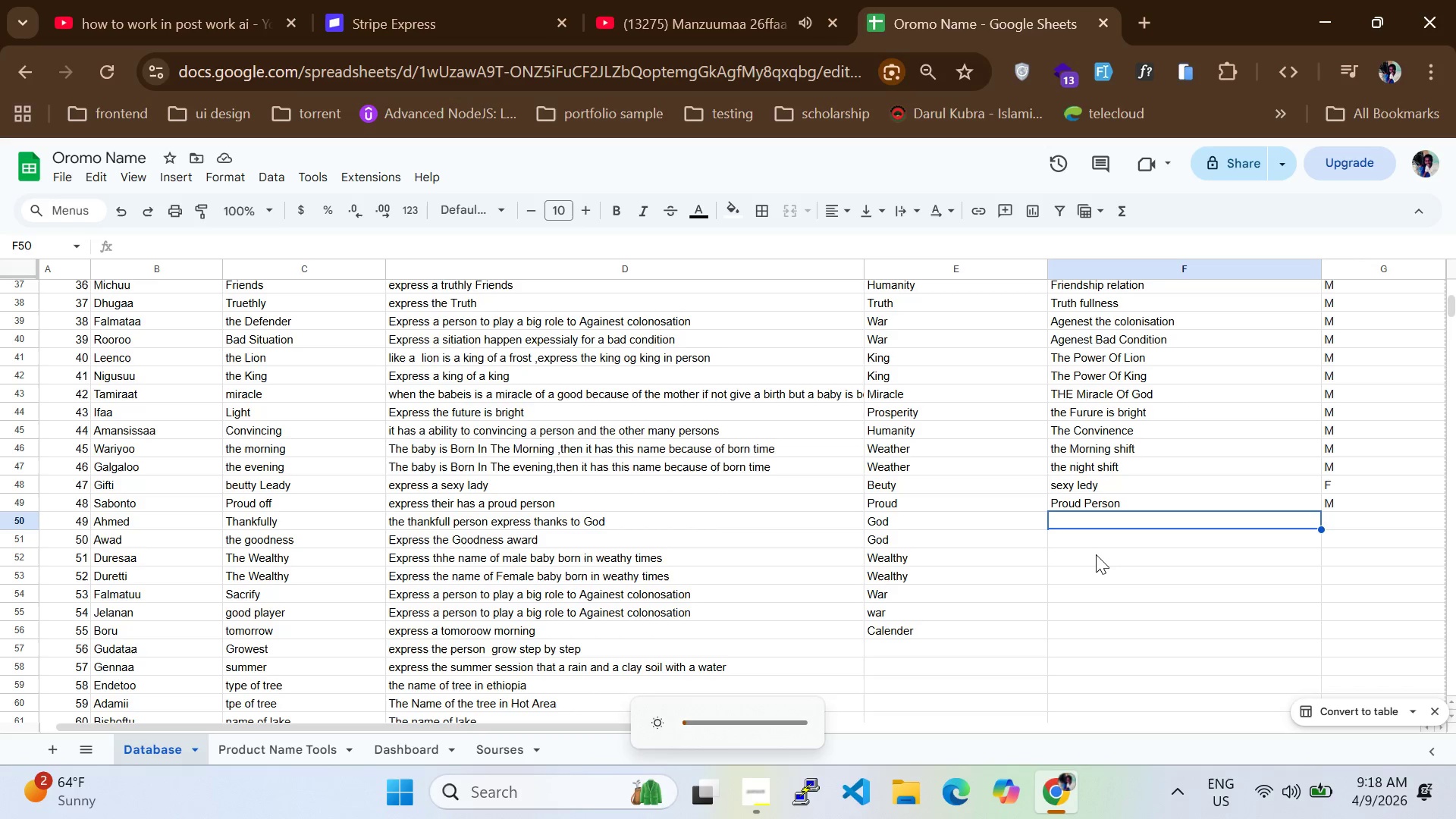 
key(VolumeDown)
 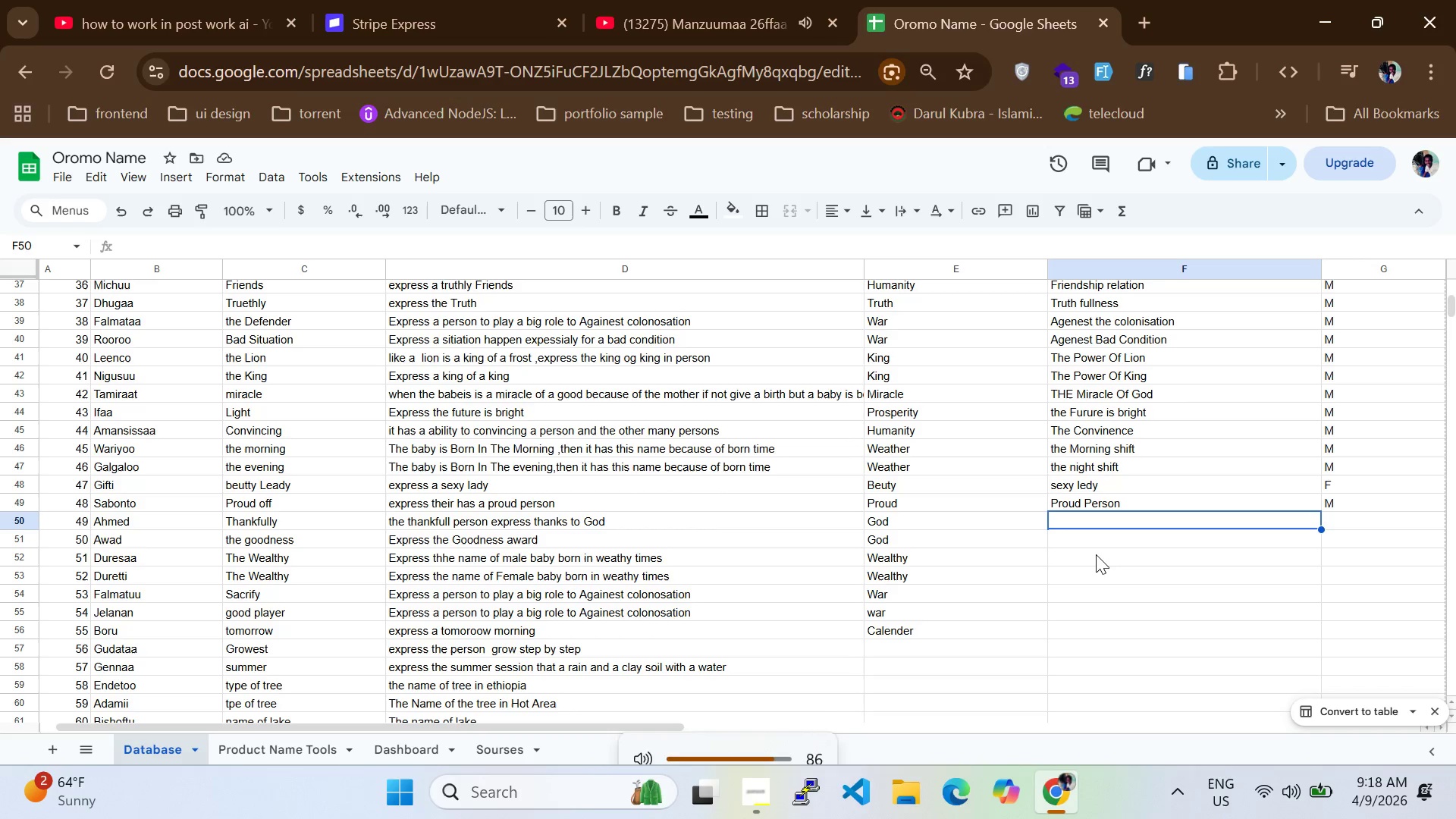 
key(VolumeDown)
 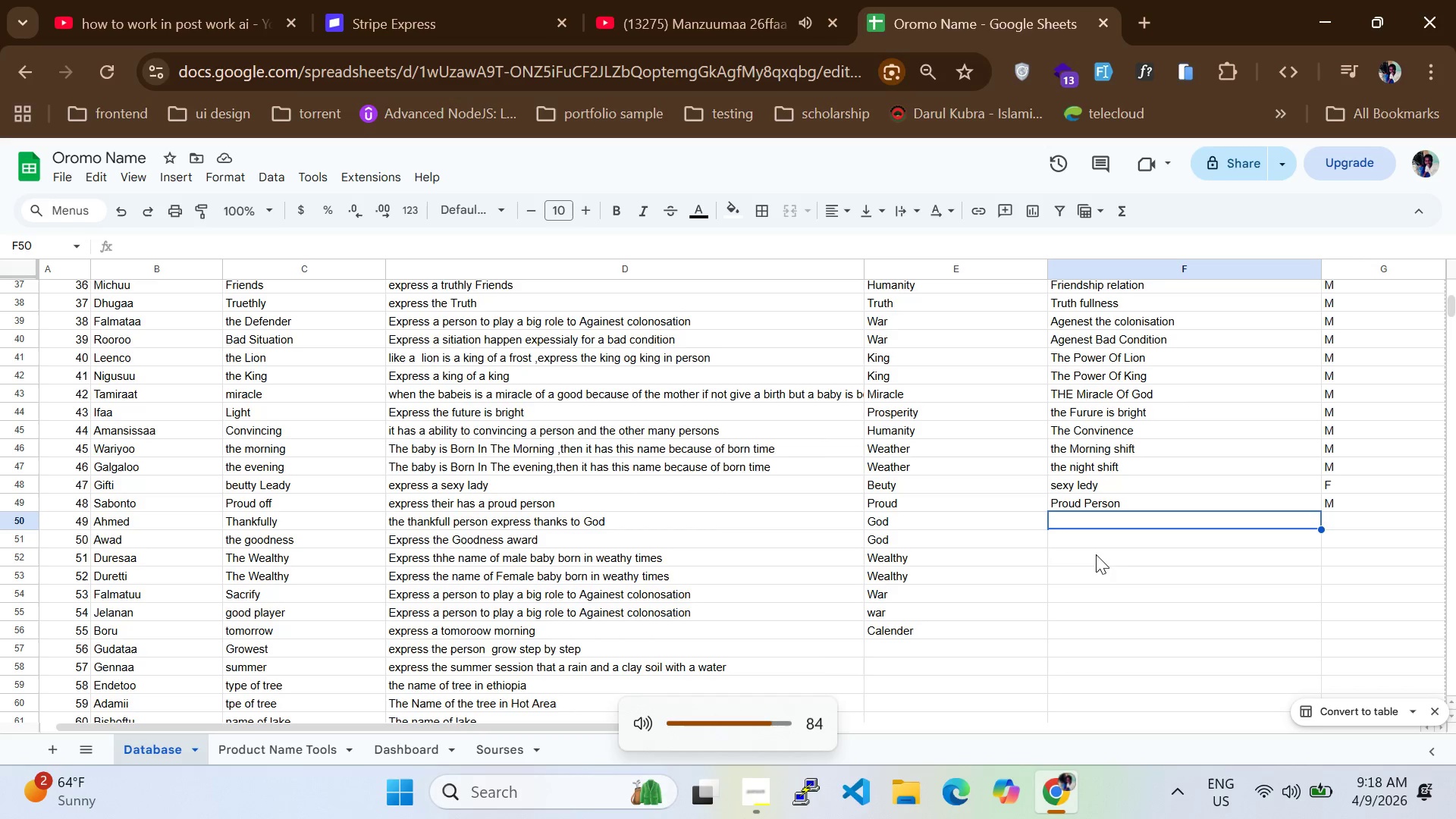 
key(VolumeDown)
 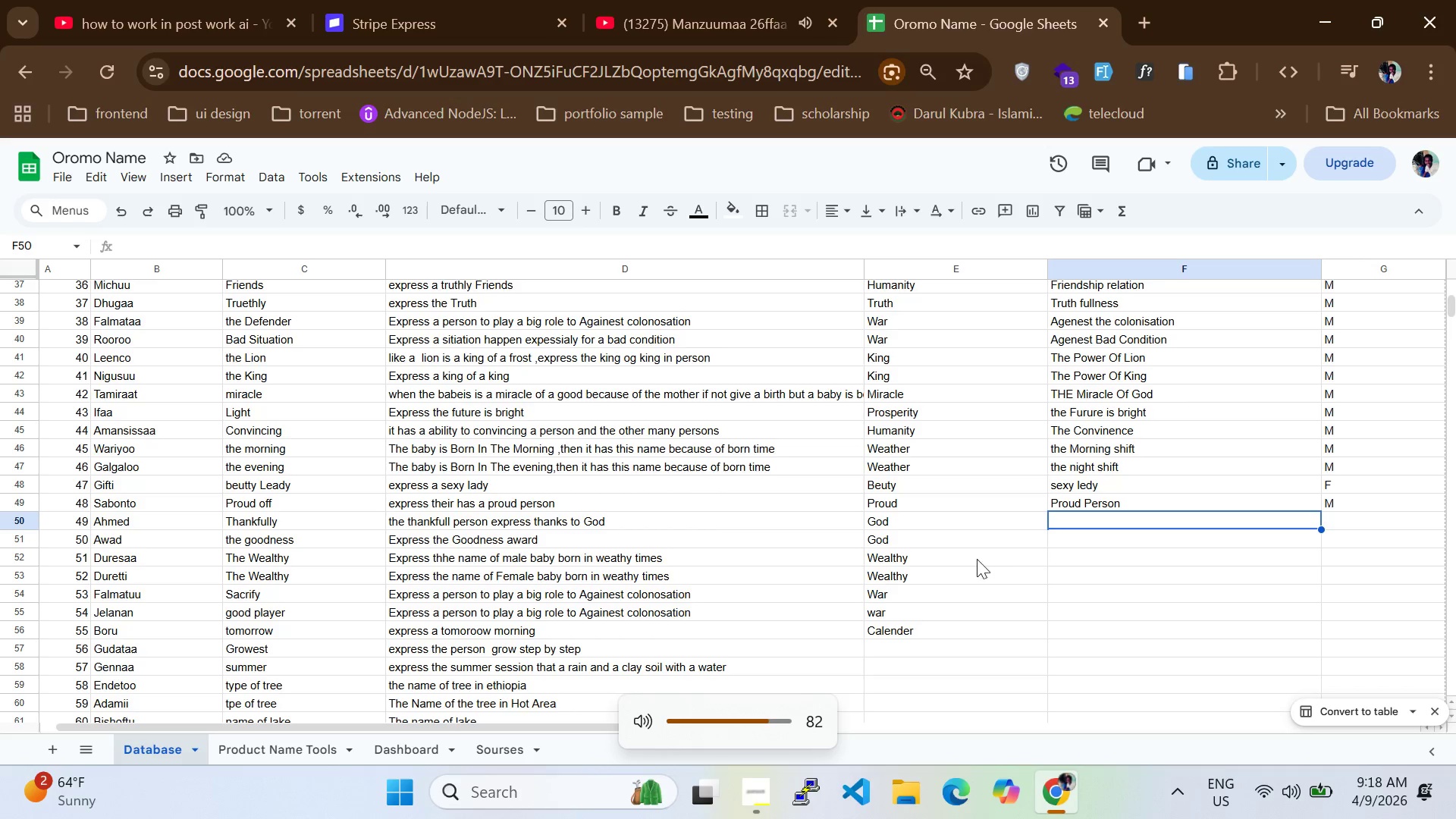 
hold_key(key=VolumeDown, duration=1.3)
 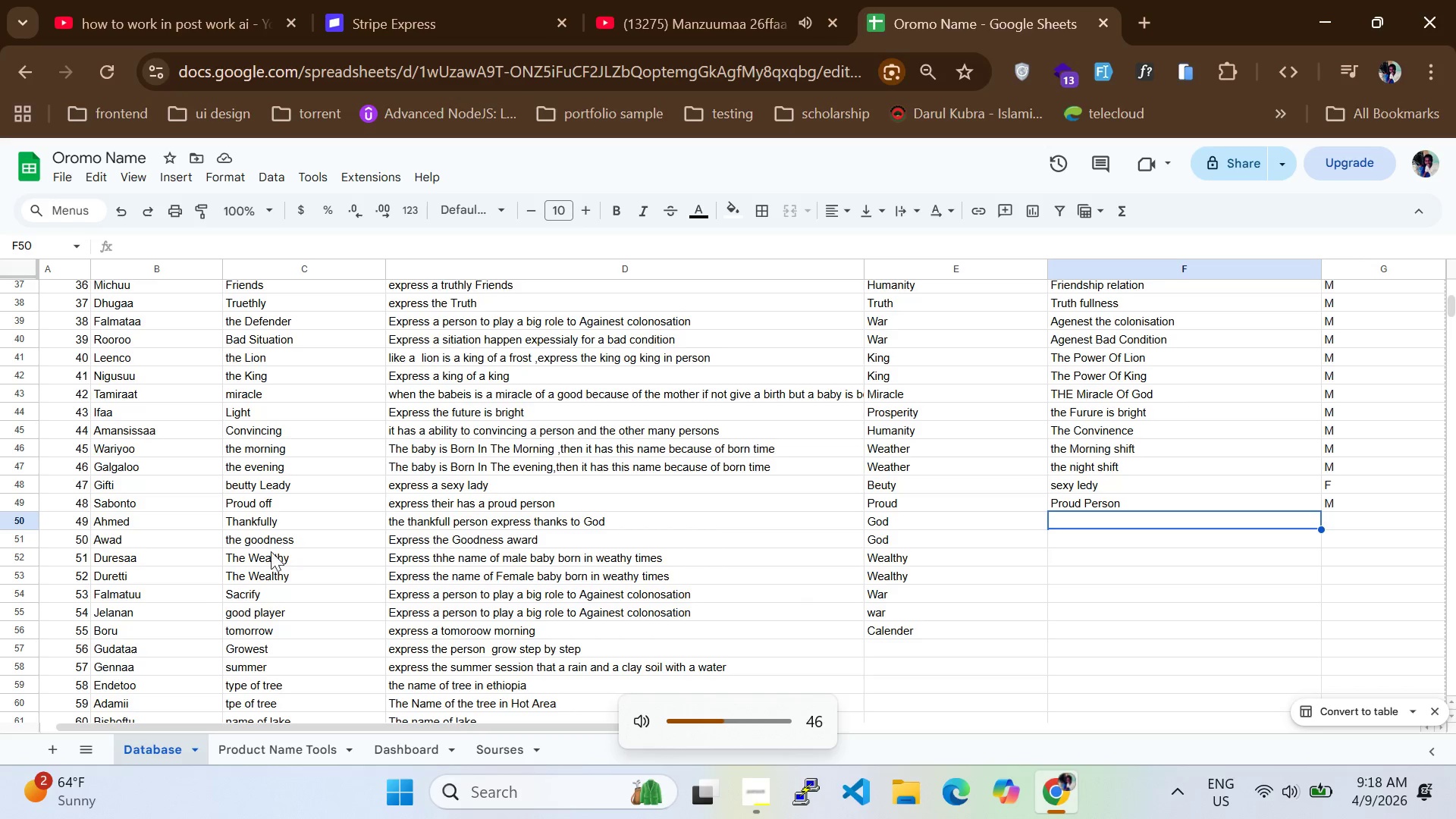 
scroll: coordinate [180, 591], scroll_direction: down, amount: 1.0
 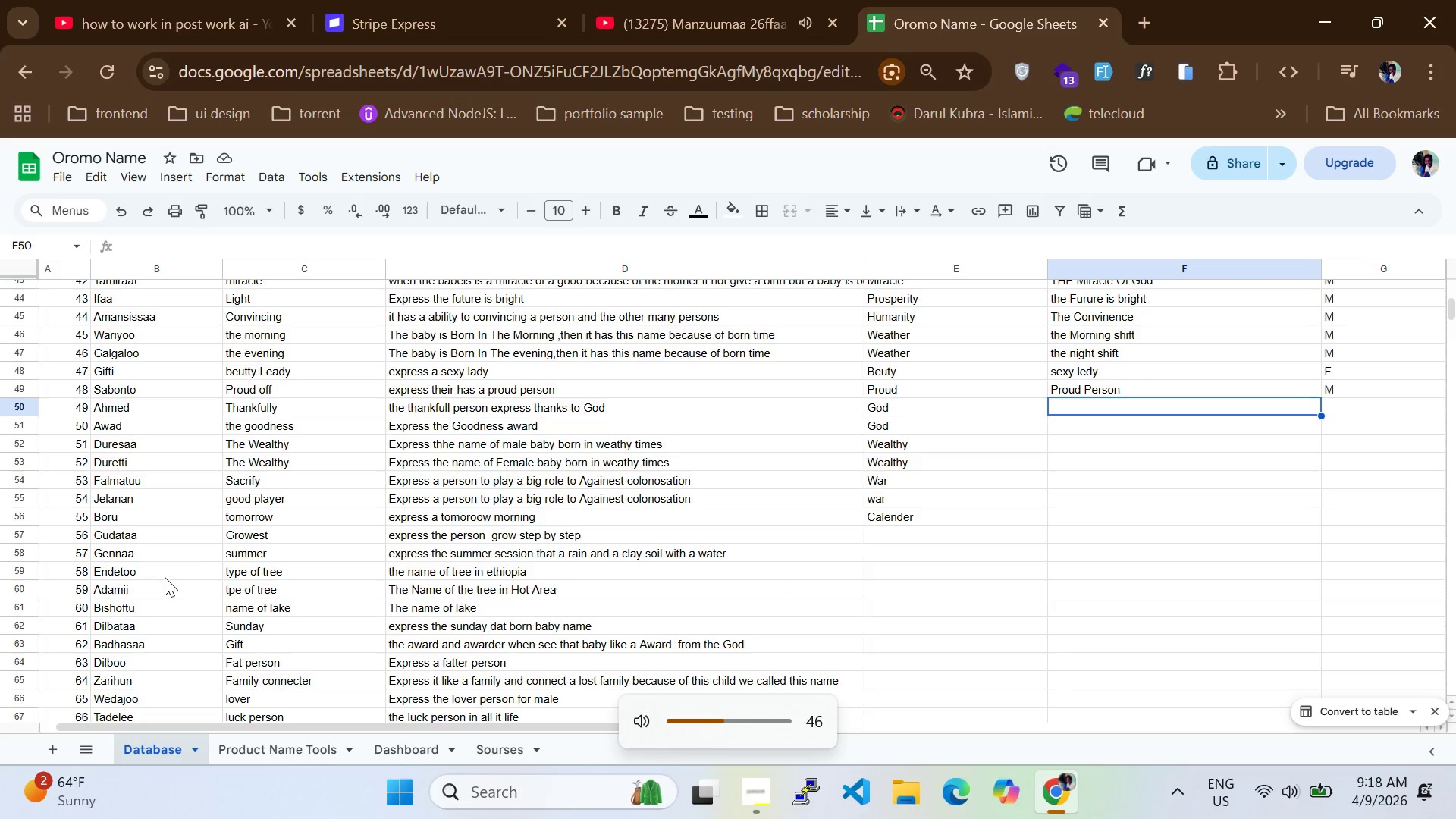 
scroll: coordinate [162, 576], scroll_direction: up, amount: 2.0
 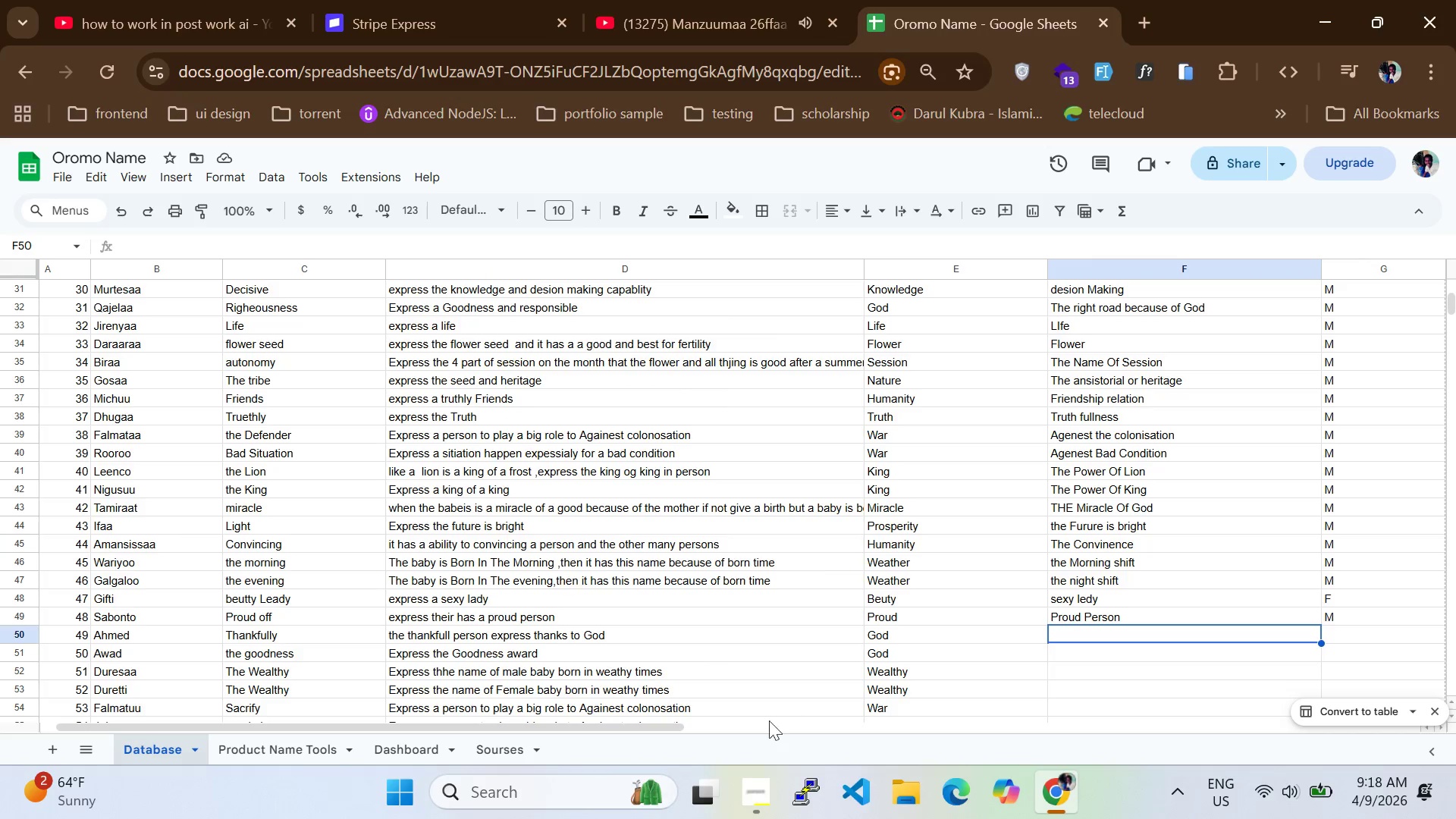 
left_click([752, 799])